 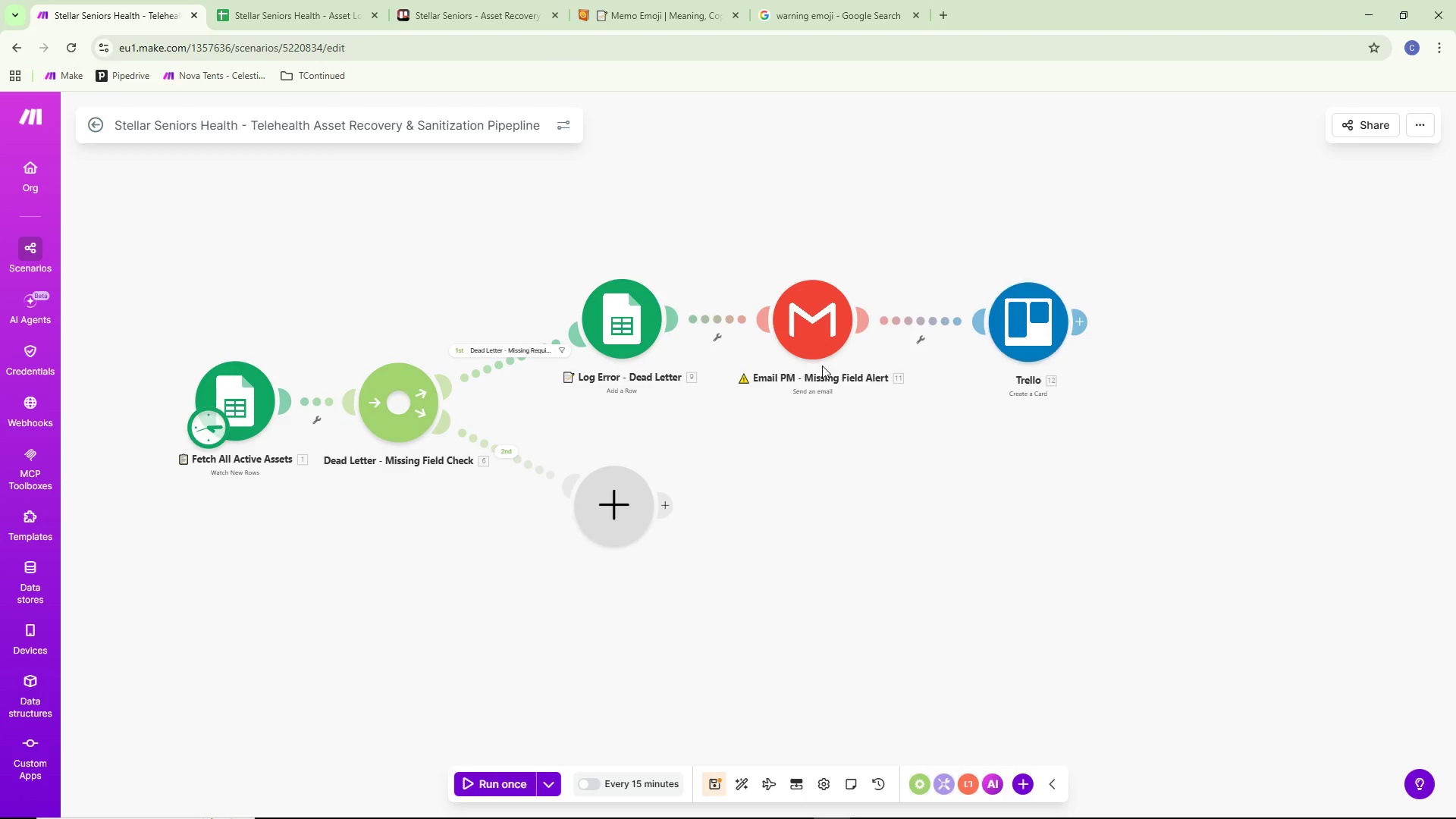 
left_click_drag(start_coordinate=[808, 337], to_coordinate=[847, 338])
 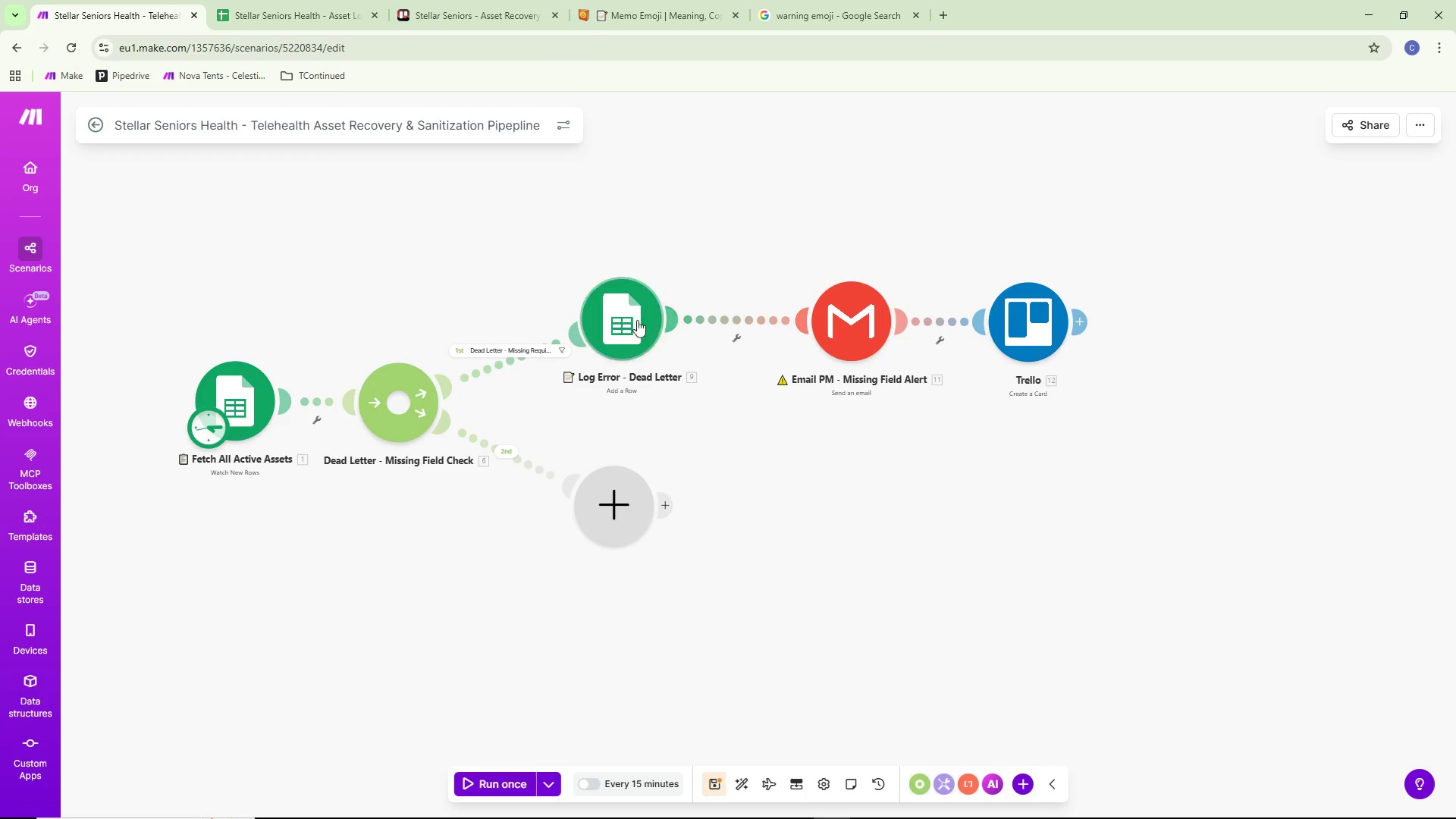 
left_click_drag(start_coordinate=[628, 317], to_coordinate=[666, 319])
 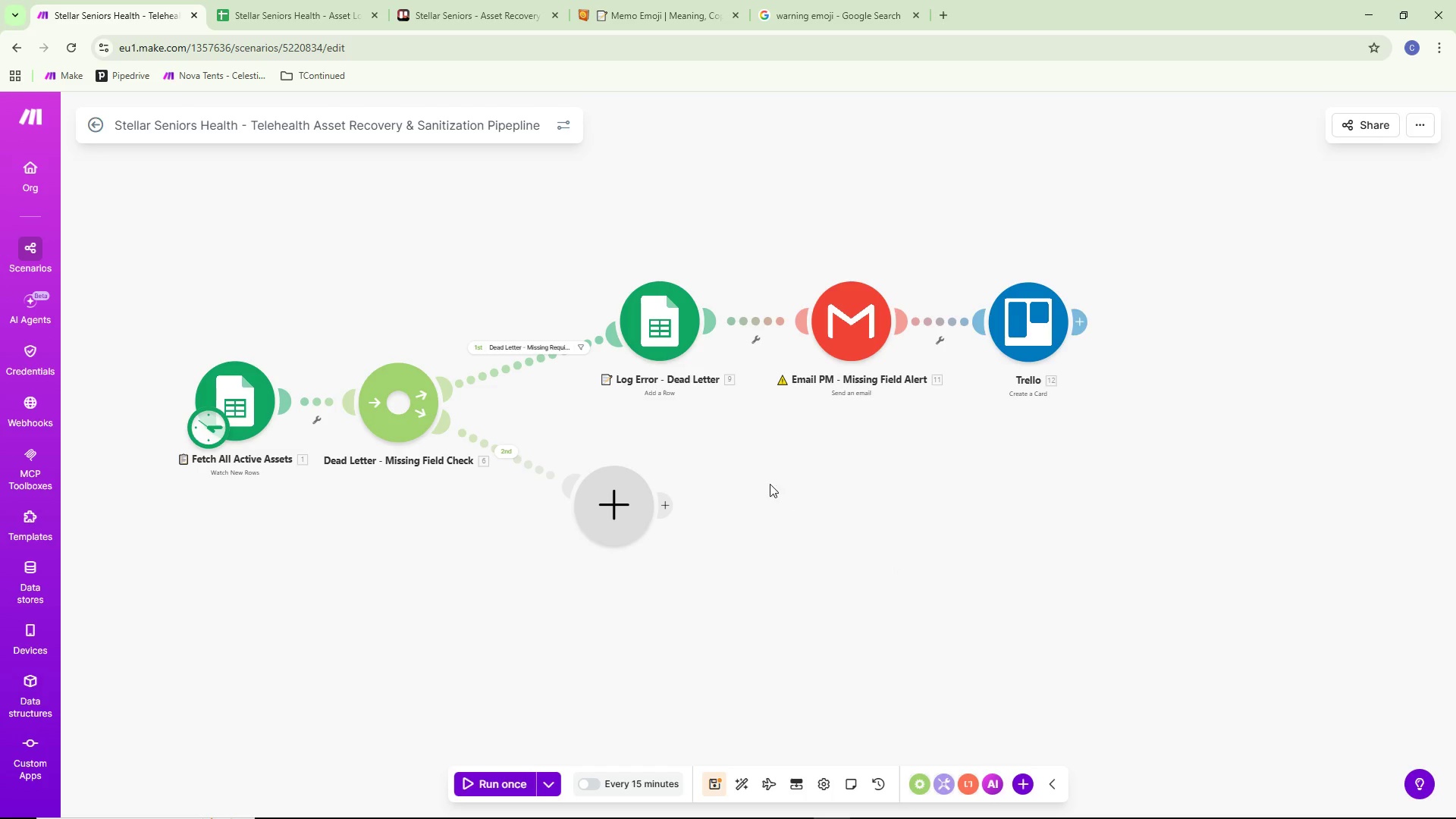 
wait(12.14)
 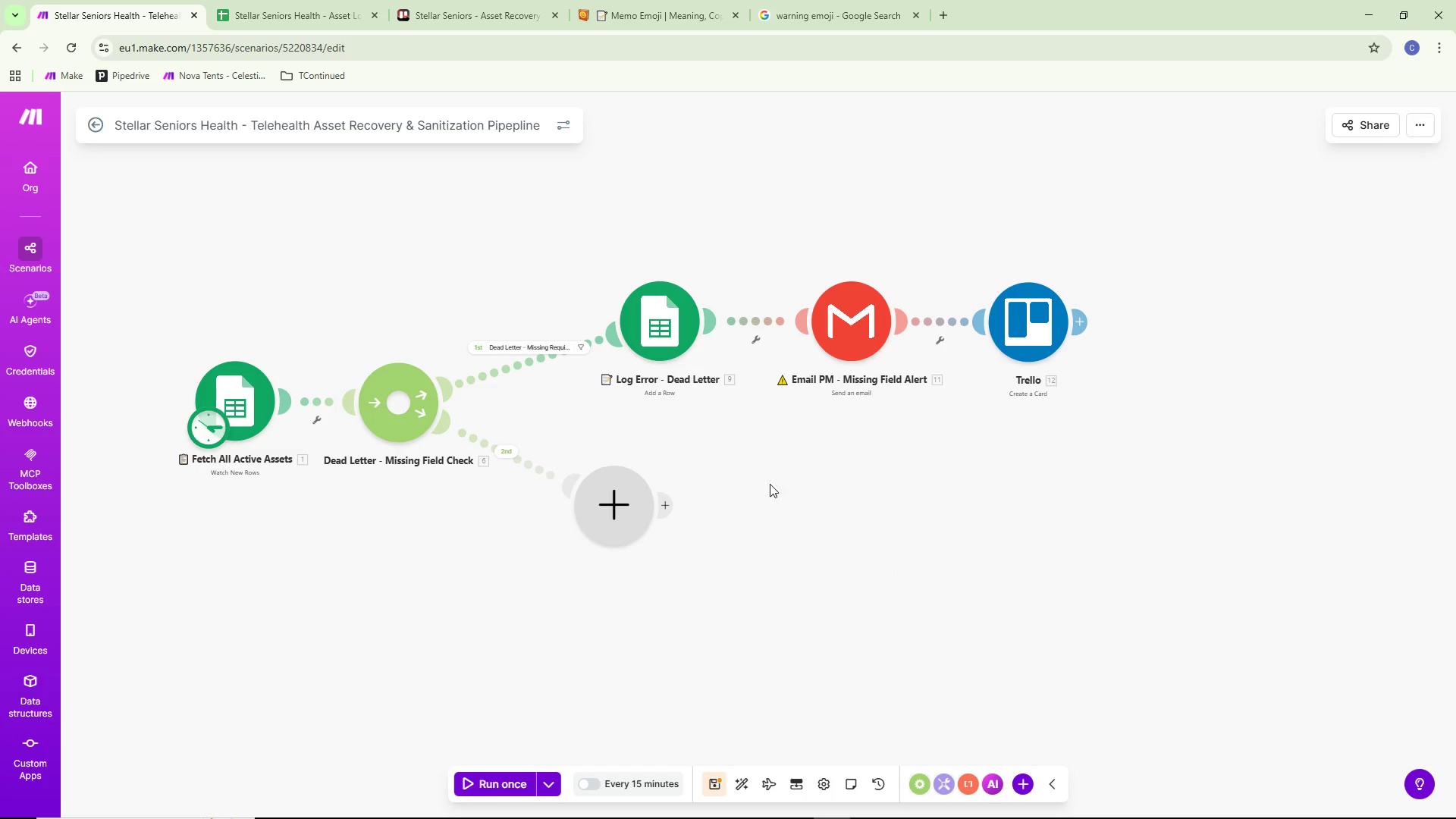 
left_click([1090, 402])
 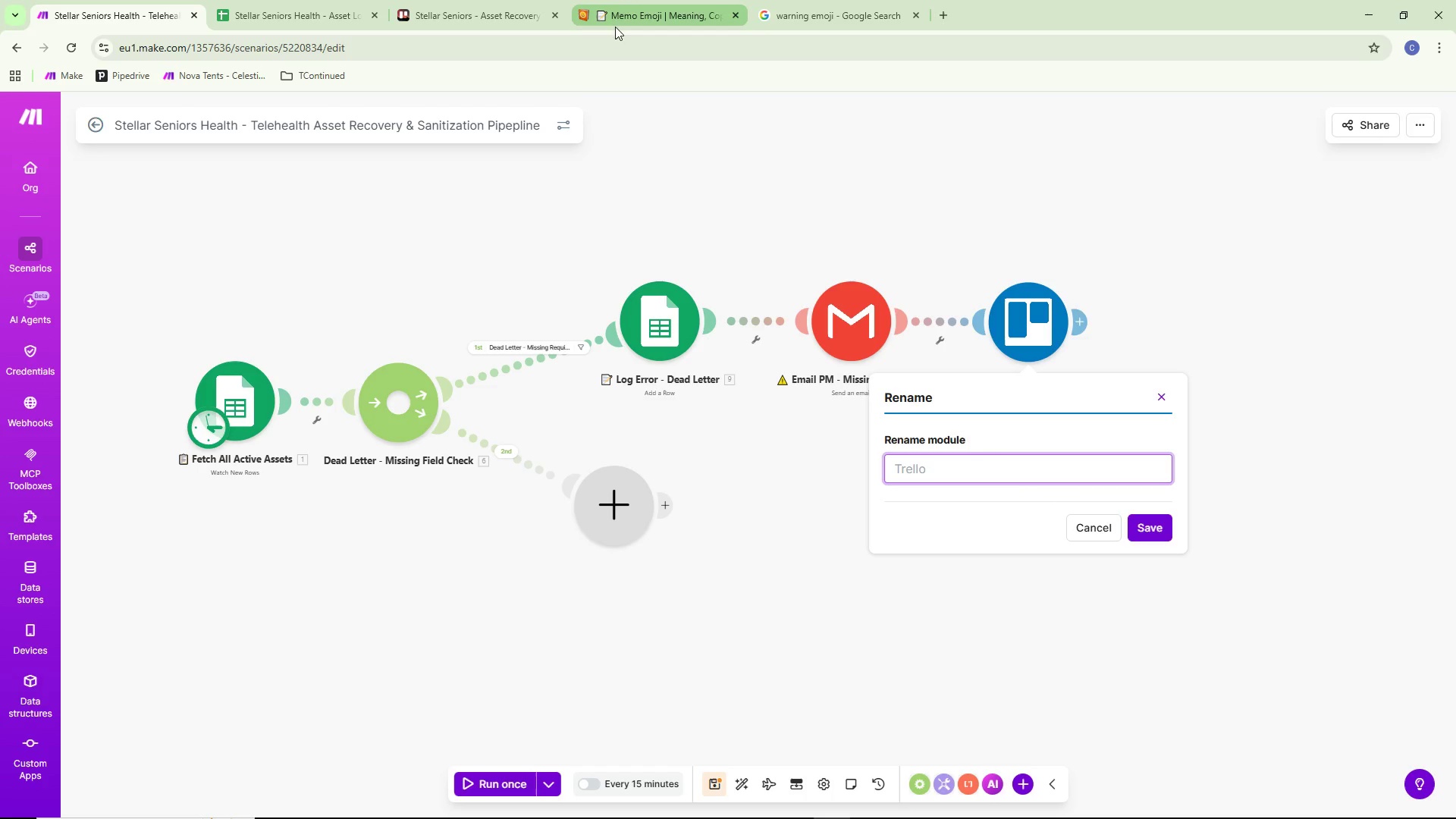 
left_click([616, 0])
 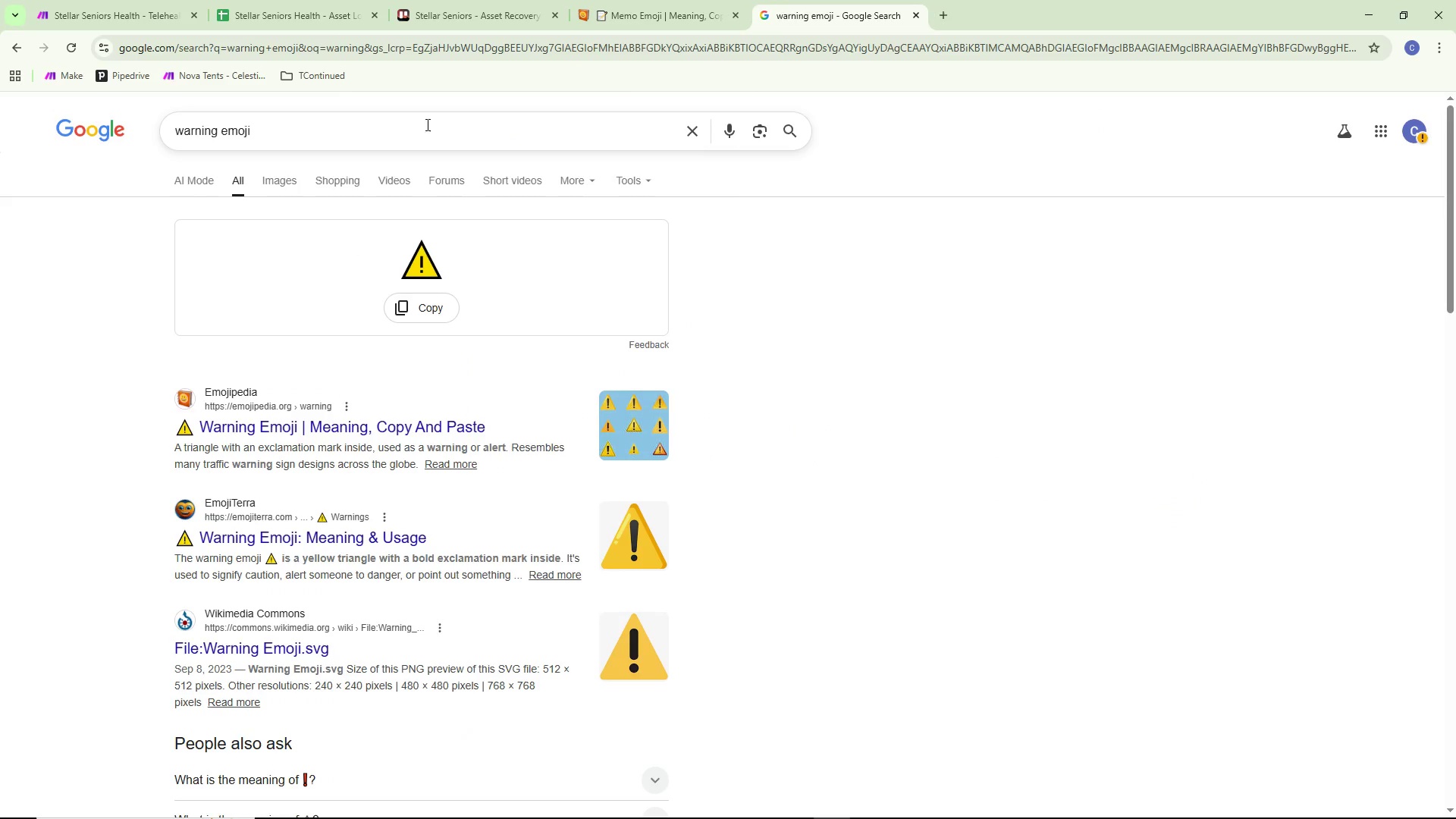 
left_click_drag(start_coordinate=[215, 130], to_coordinate=[169, 130])
 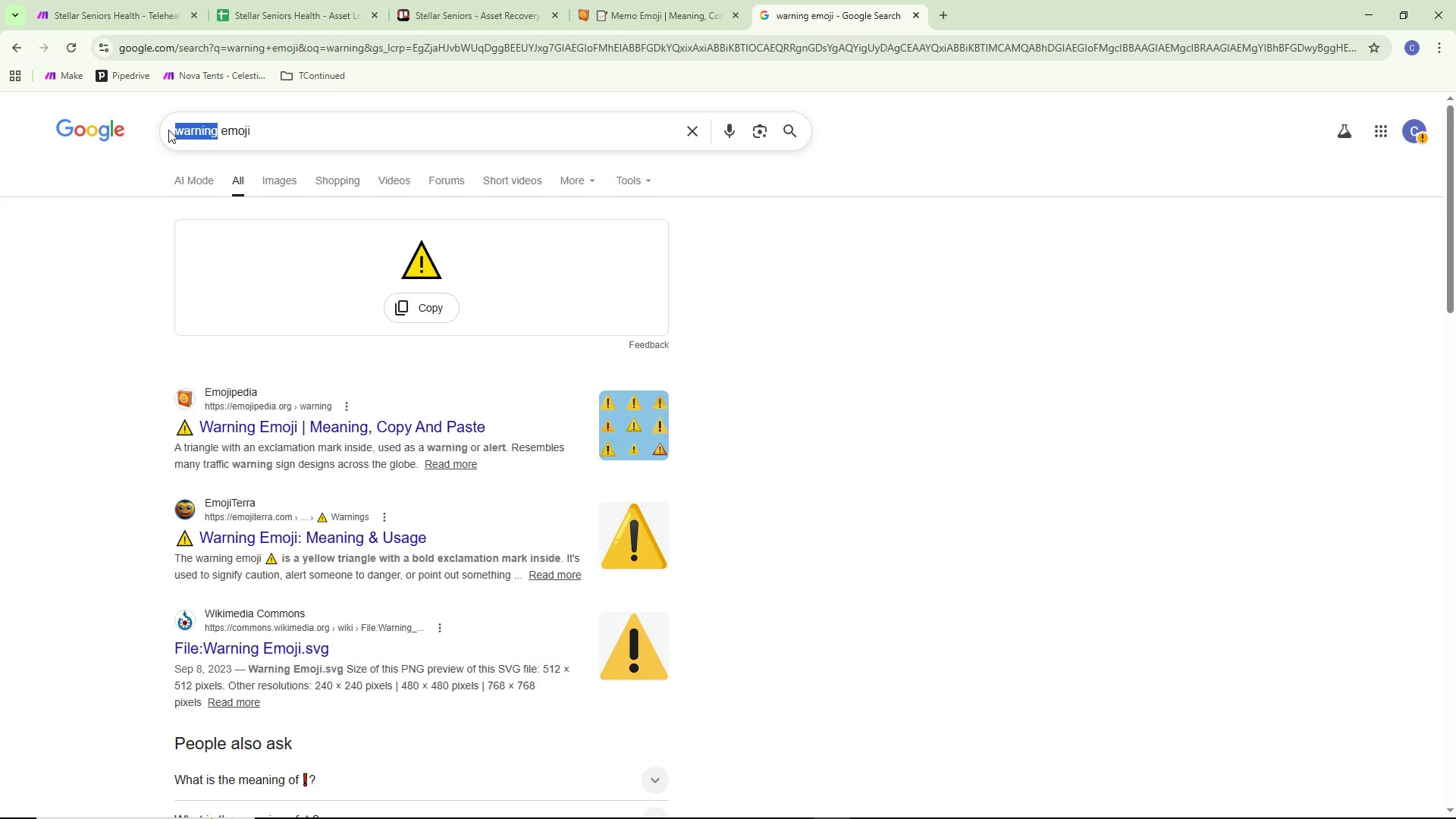 
key(Backspace)
 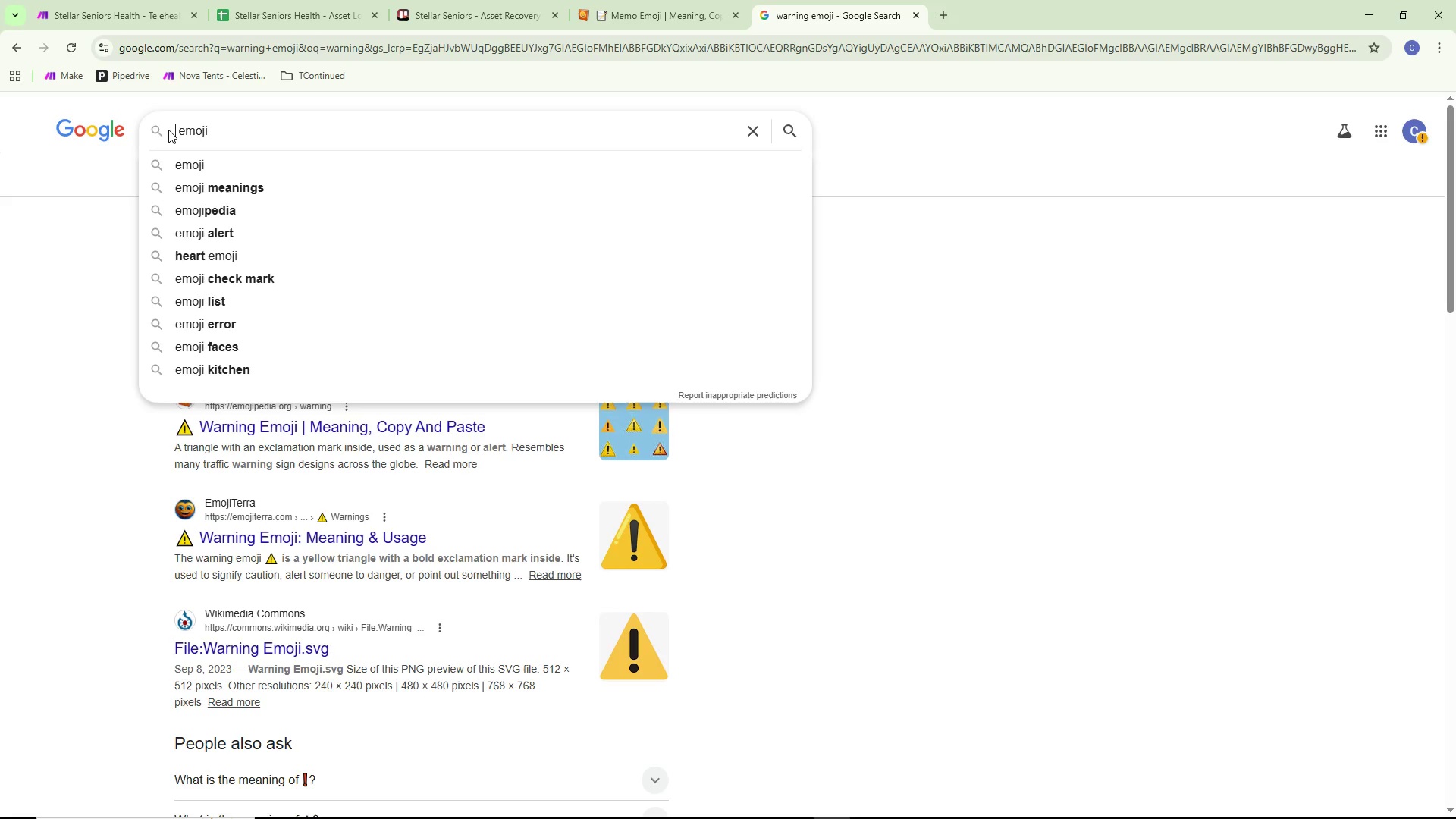 
wait(6.95)
 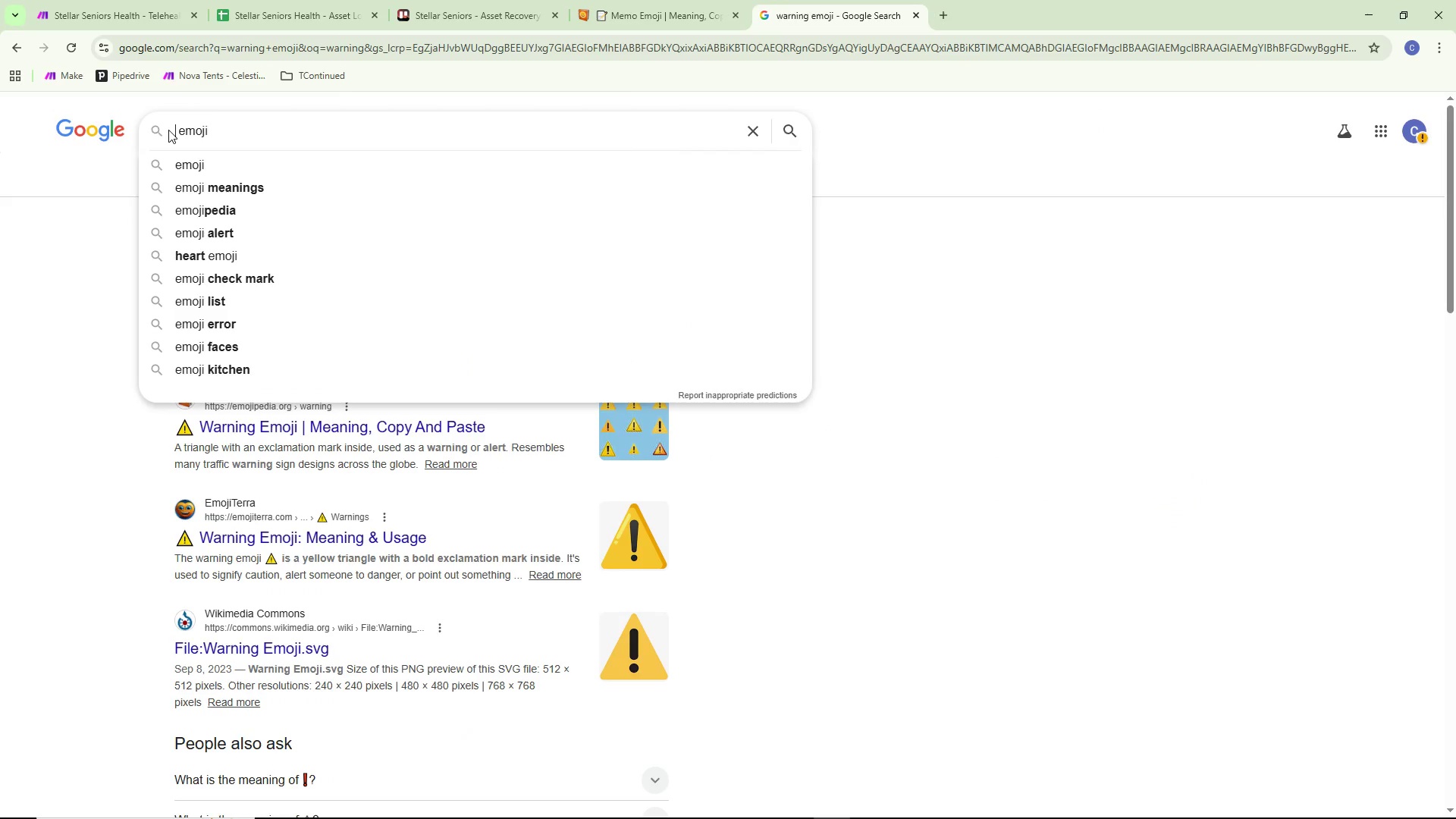 
type(stop)
 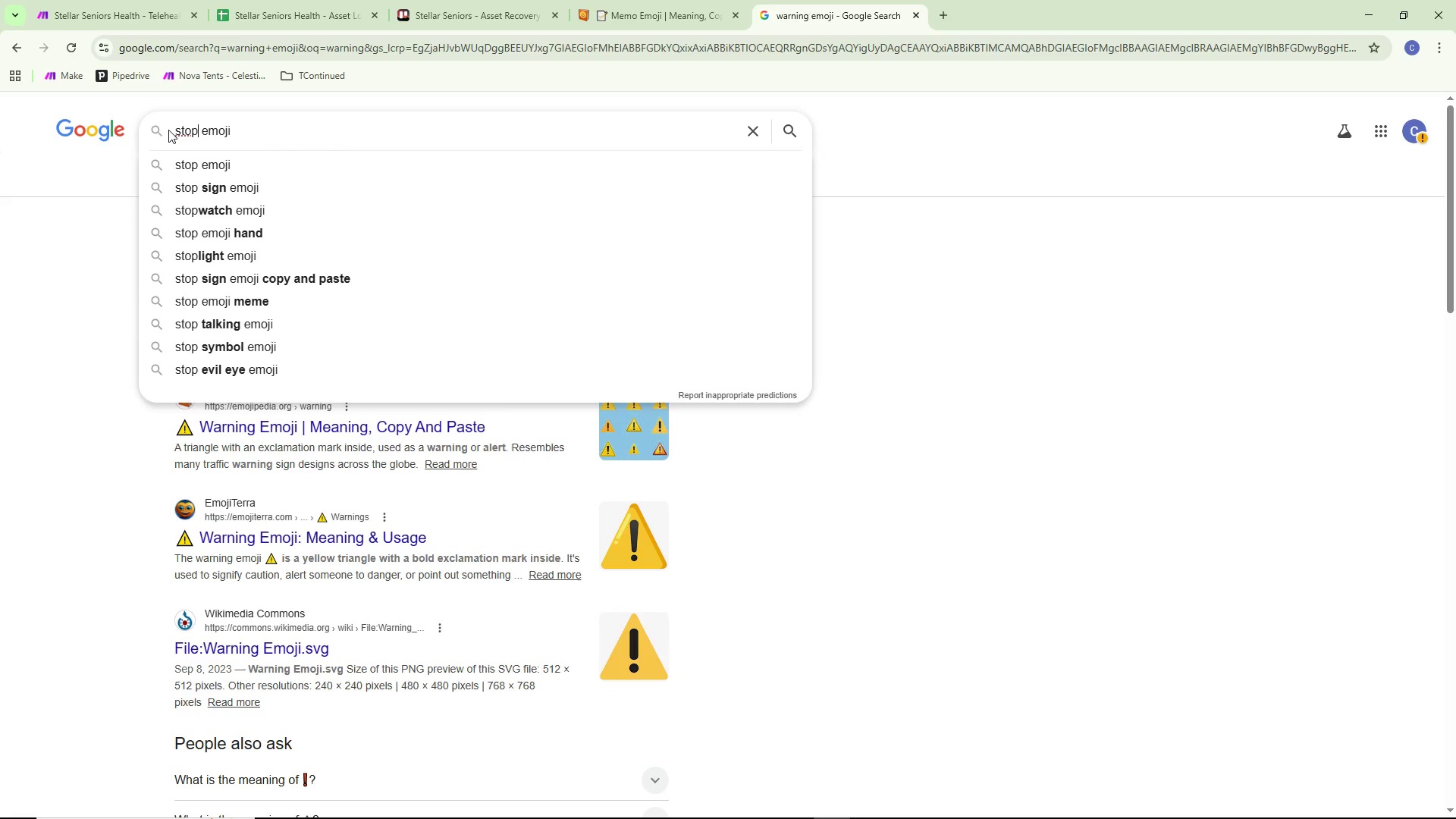 
key(Enter)
 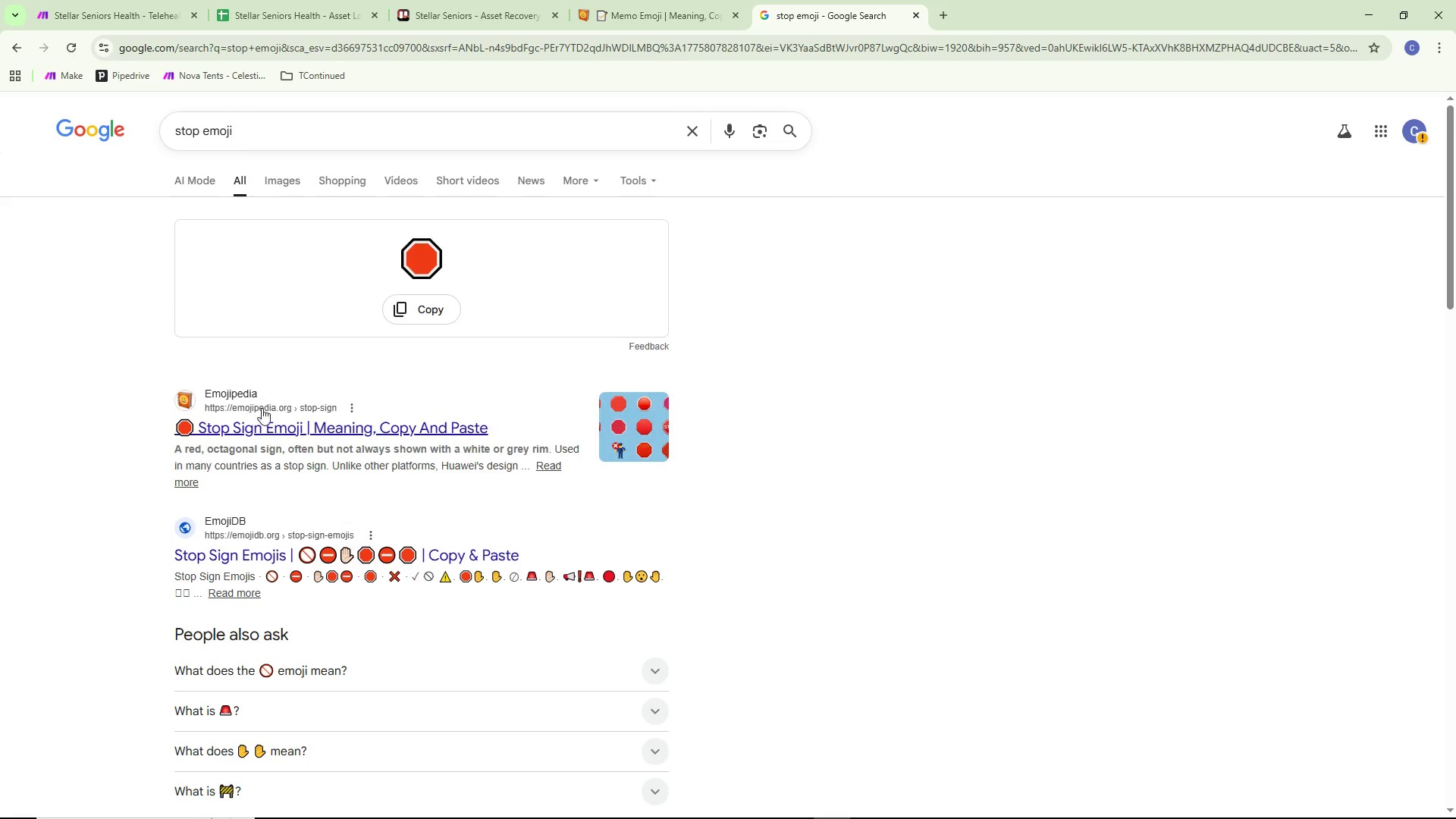 
left_click([309, 552])
 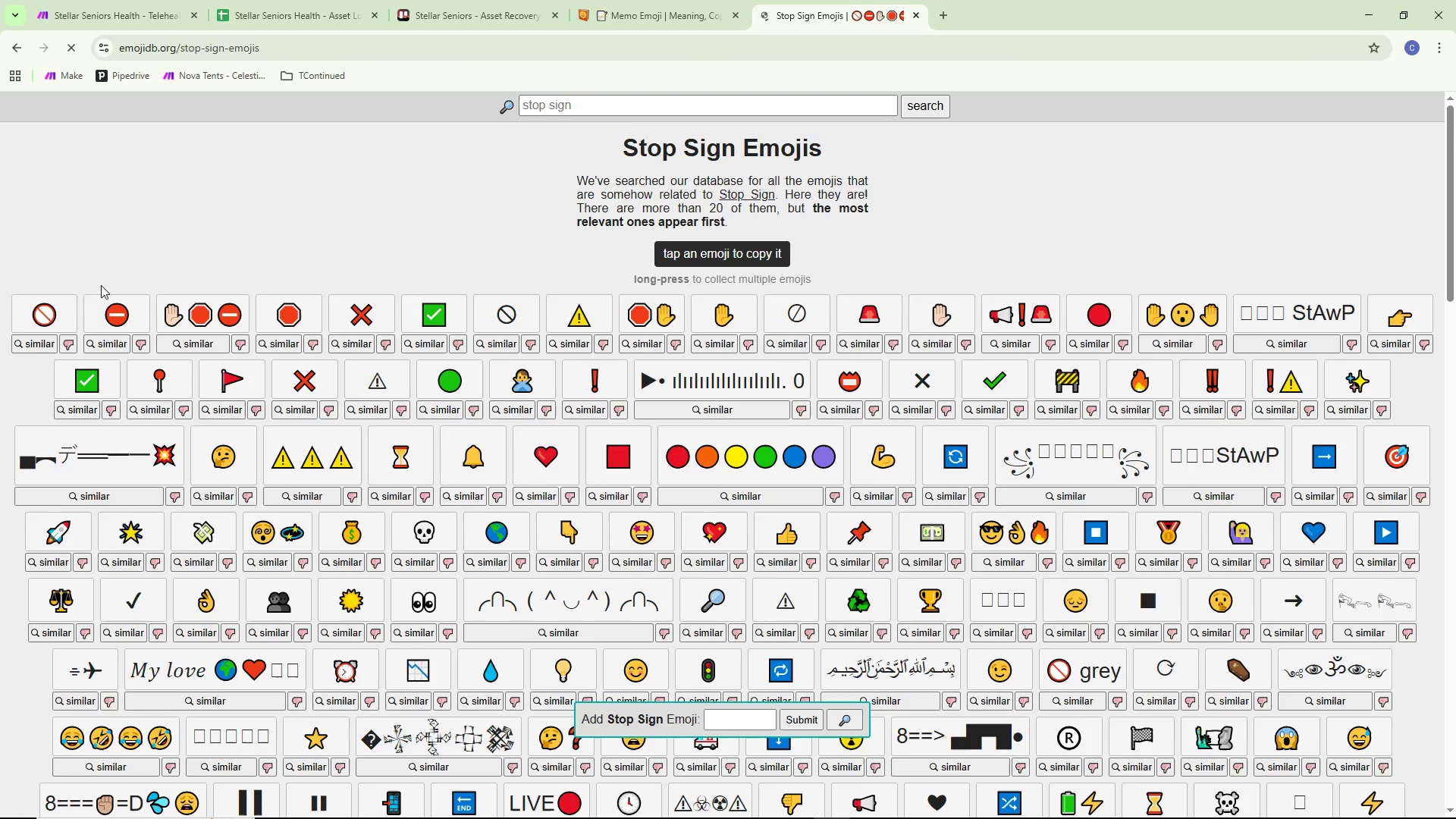 
left_click([40, 331])
 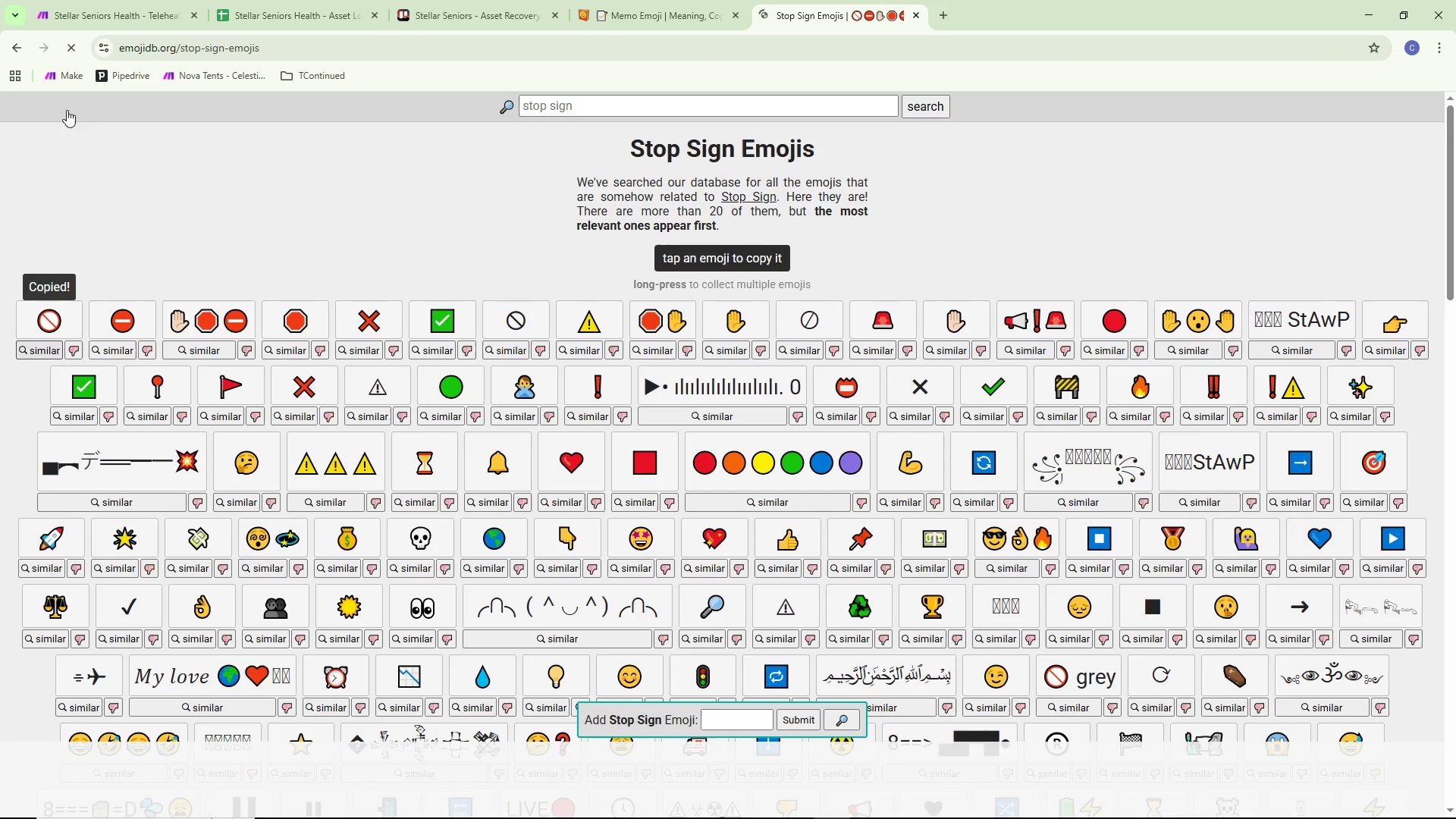 
left_click([112, 0])
 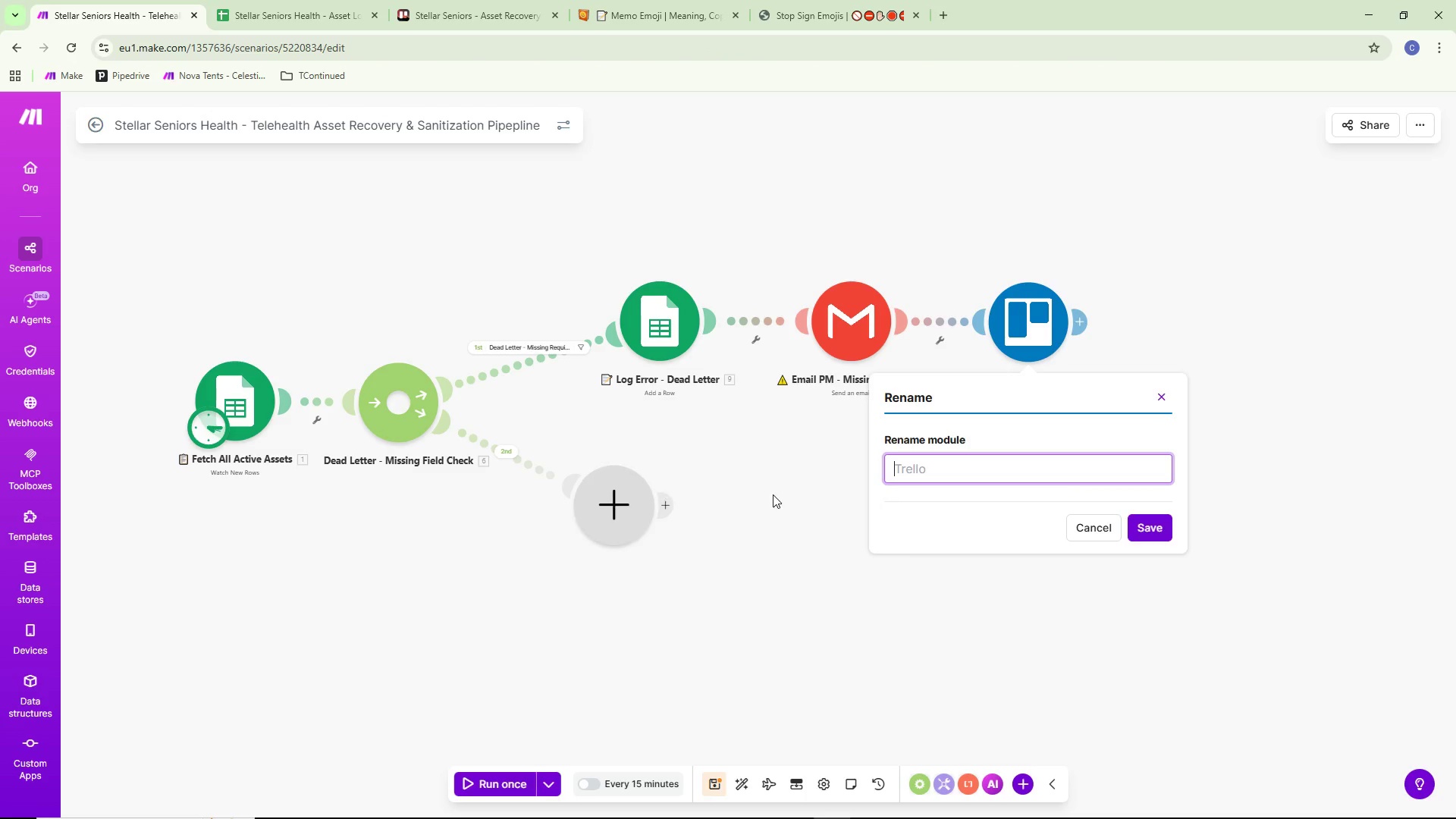 
key(Control+ControlLeft)
 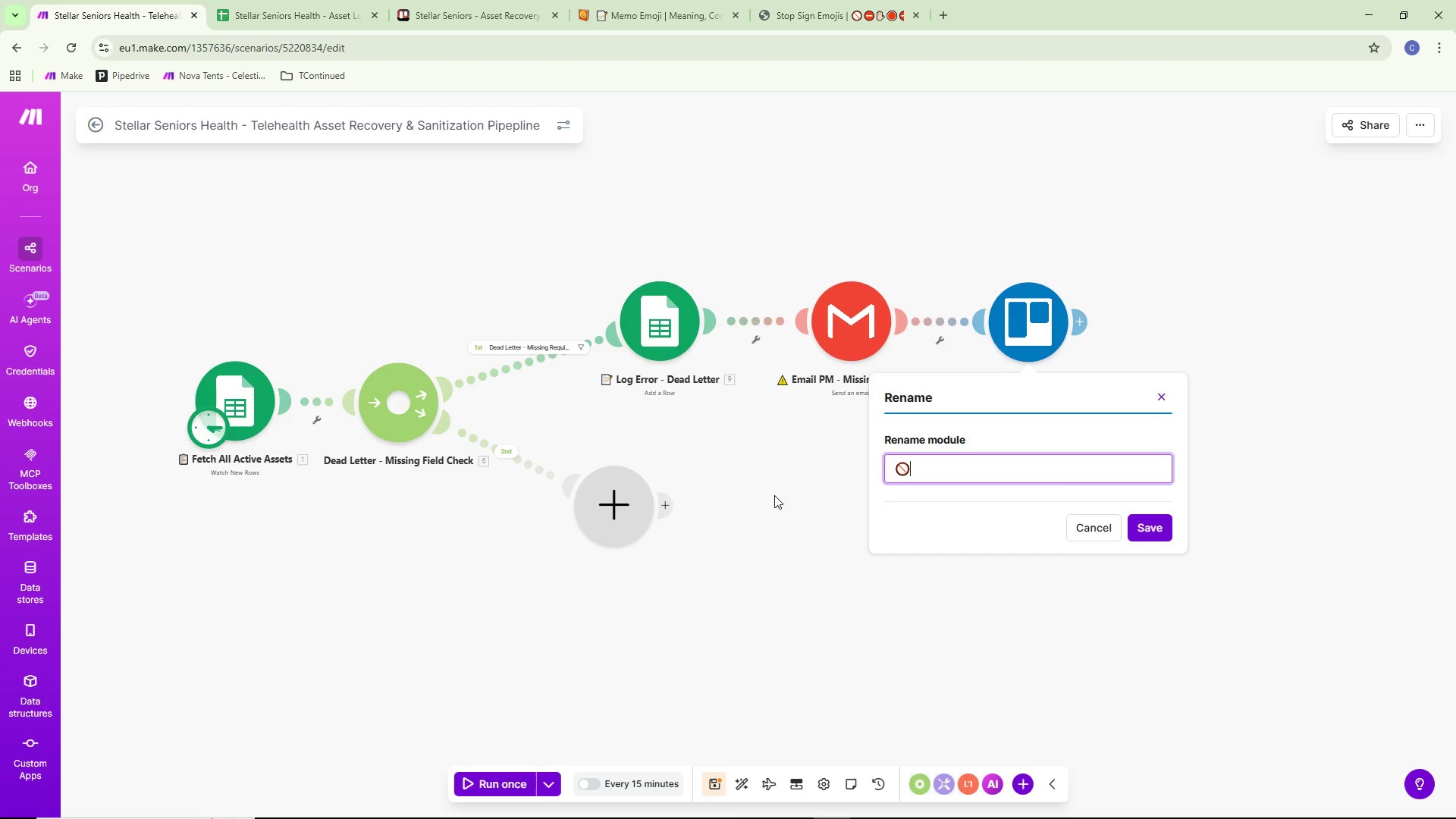 
key(Control+V)
 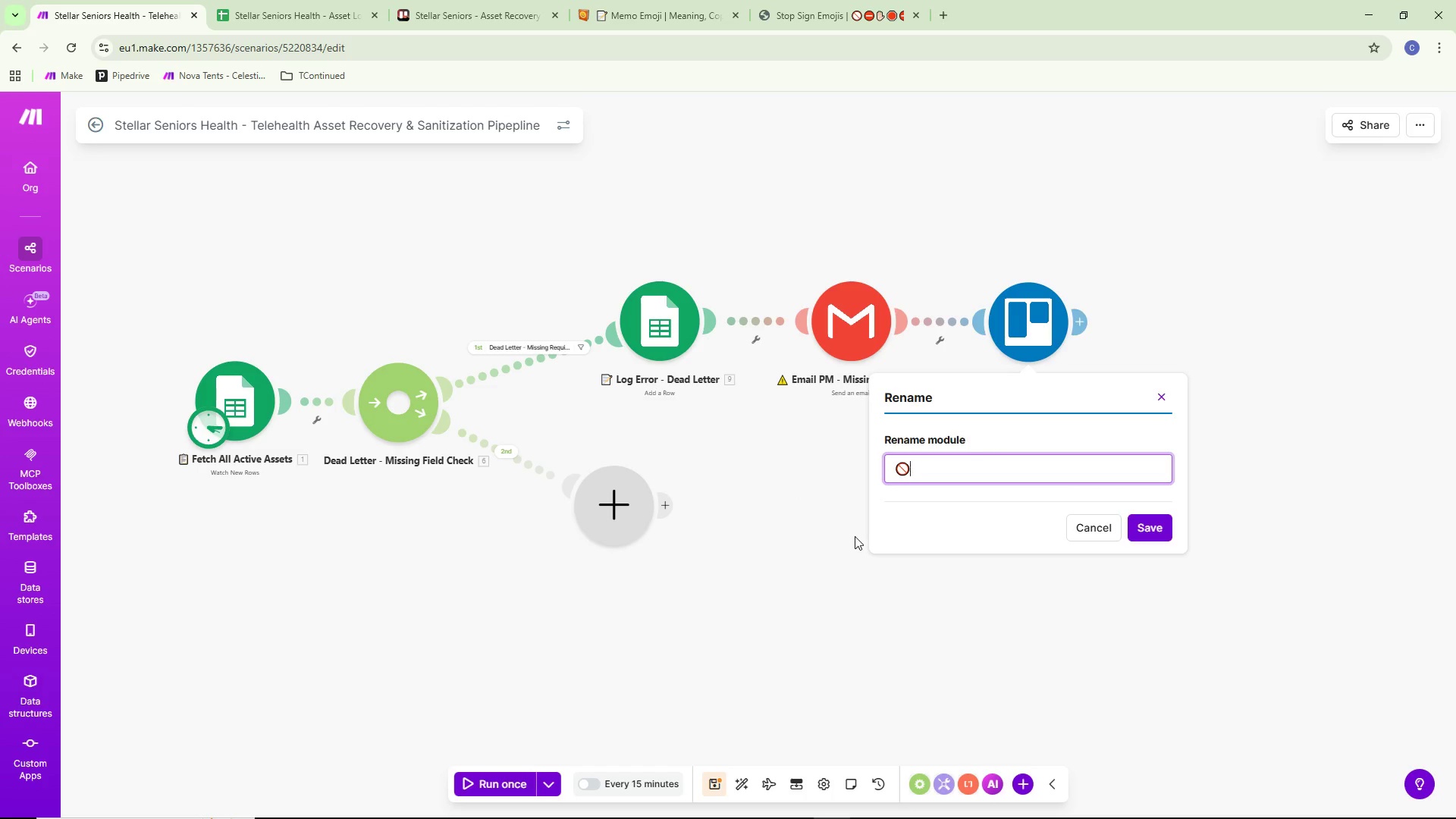 
type( Rello)
 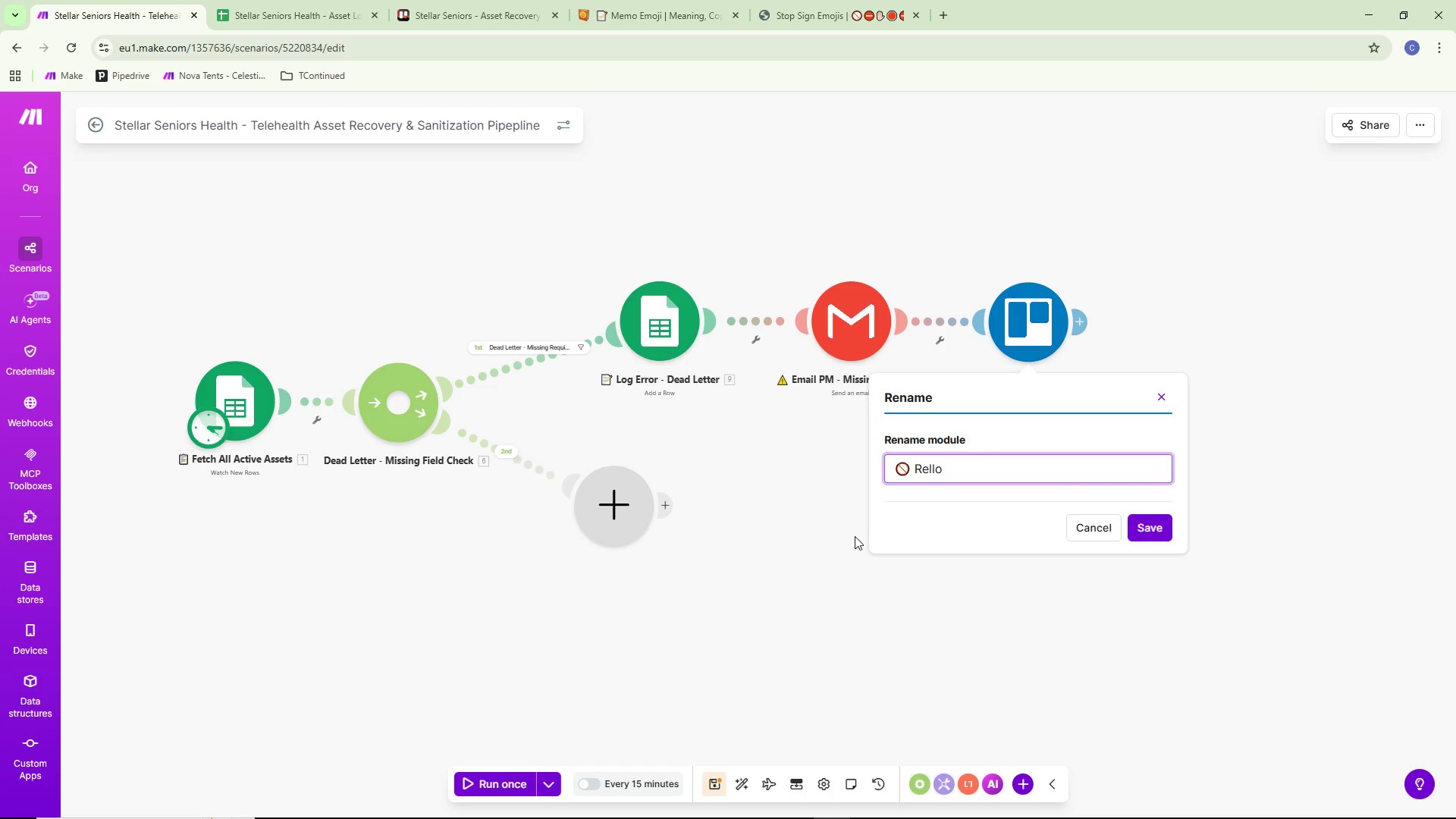 
key(Control+ControlLeft)
 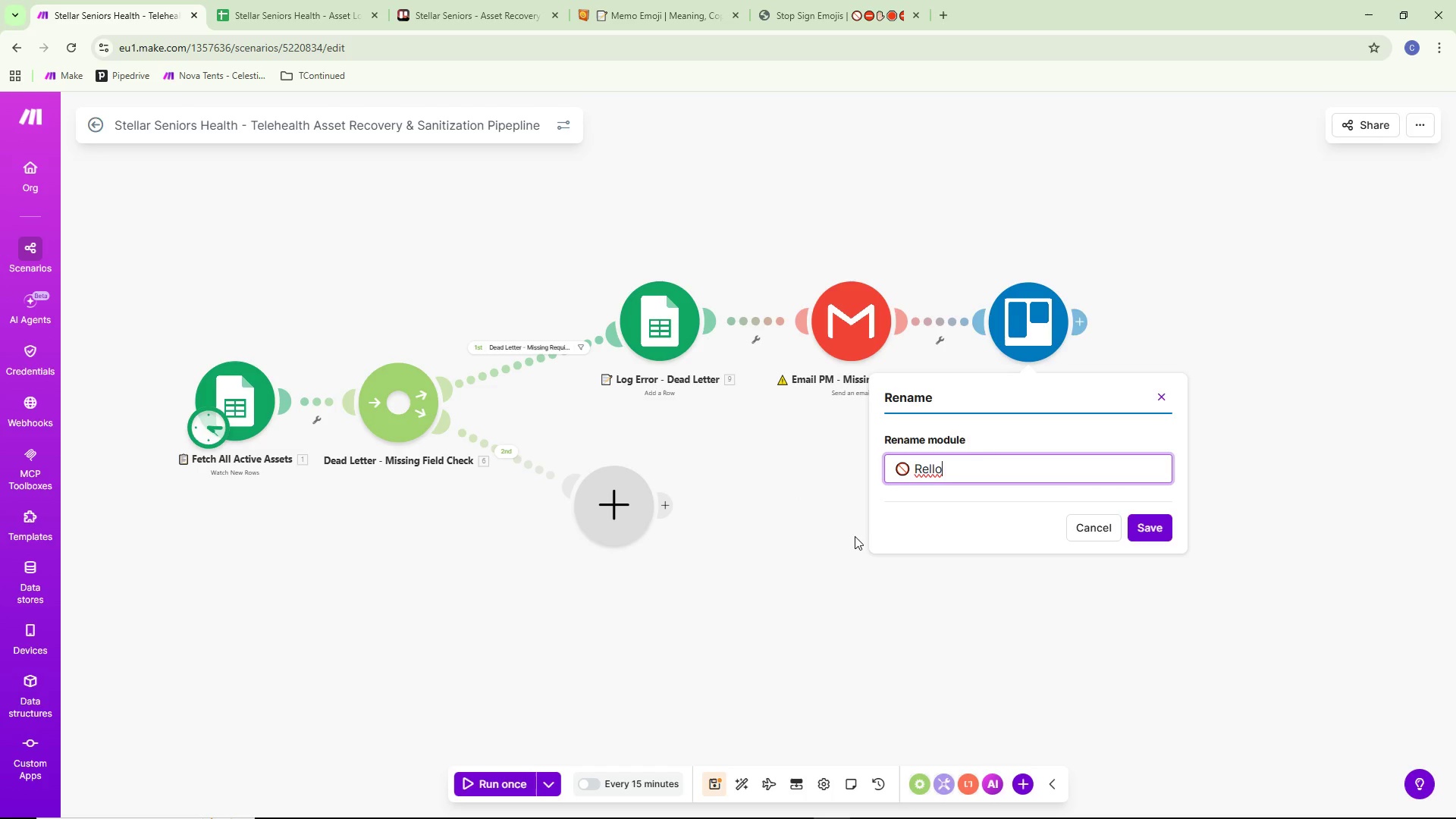 
key(Backspace)
 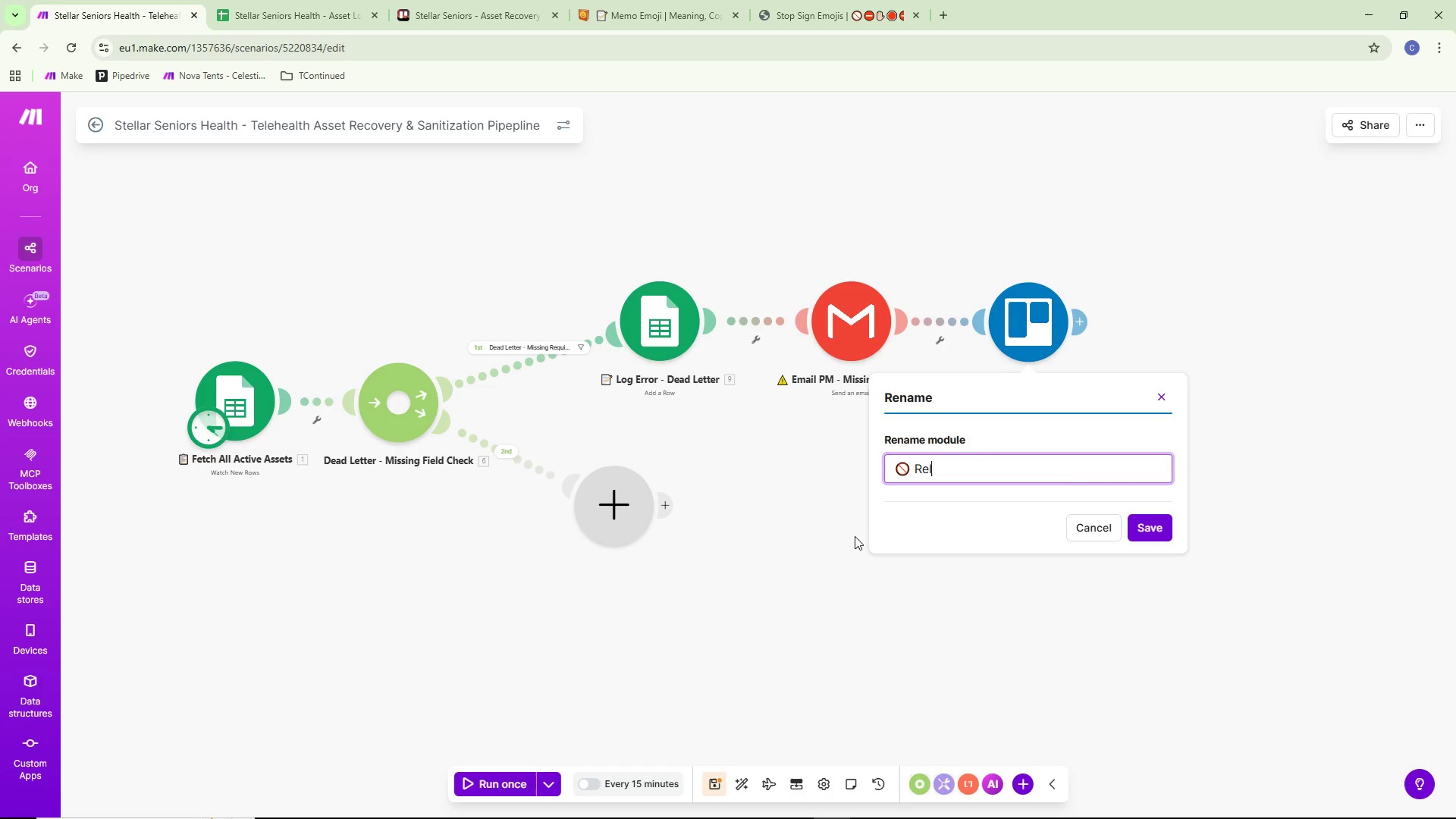 
key(Backspace)
 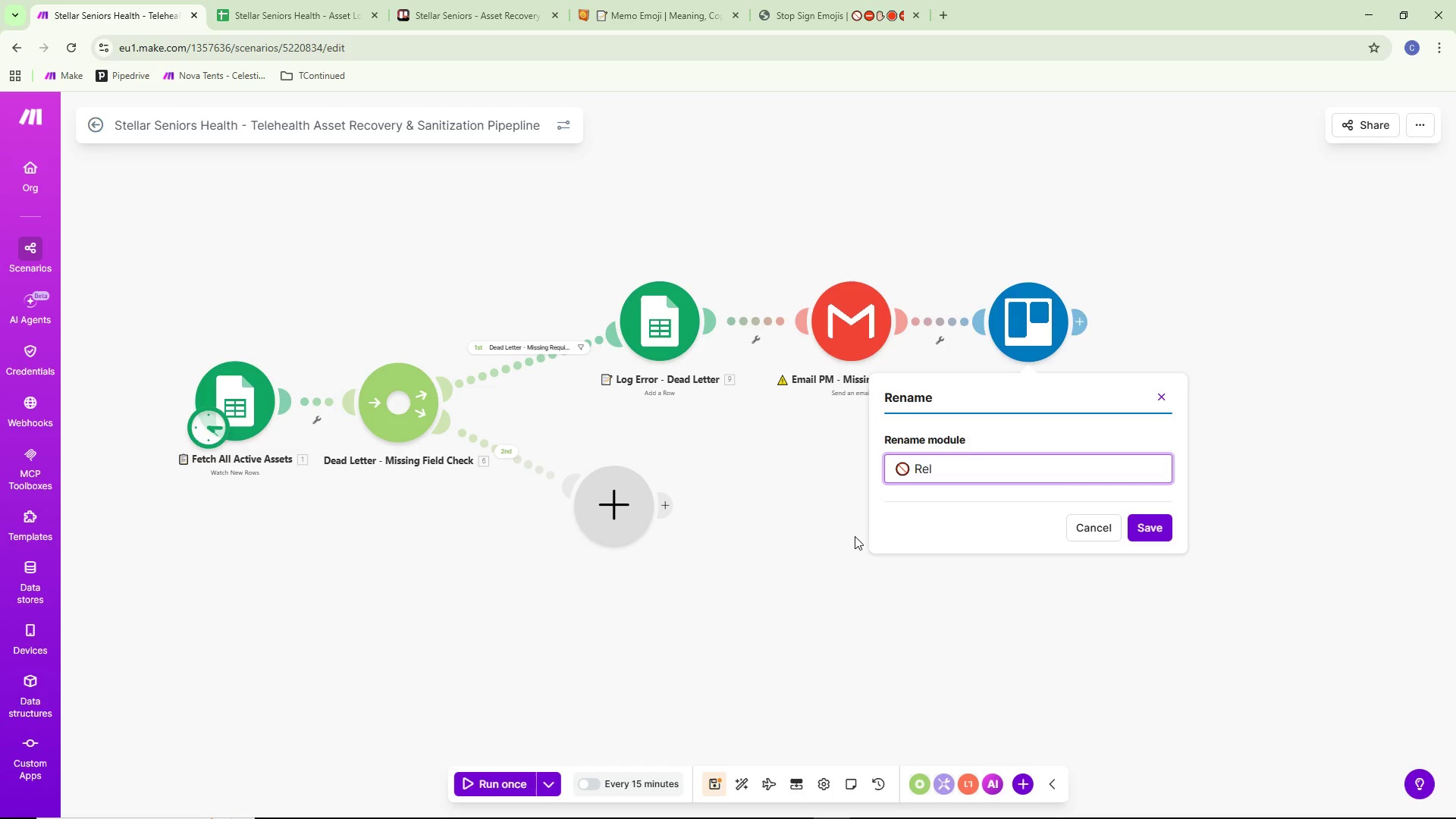 
key(Control+ControlLeft)
 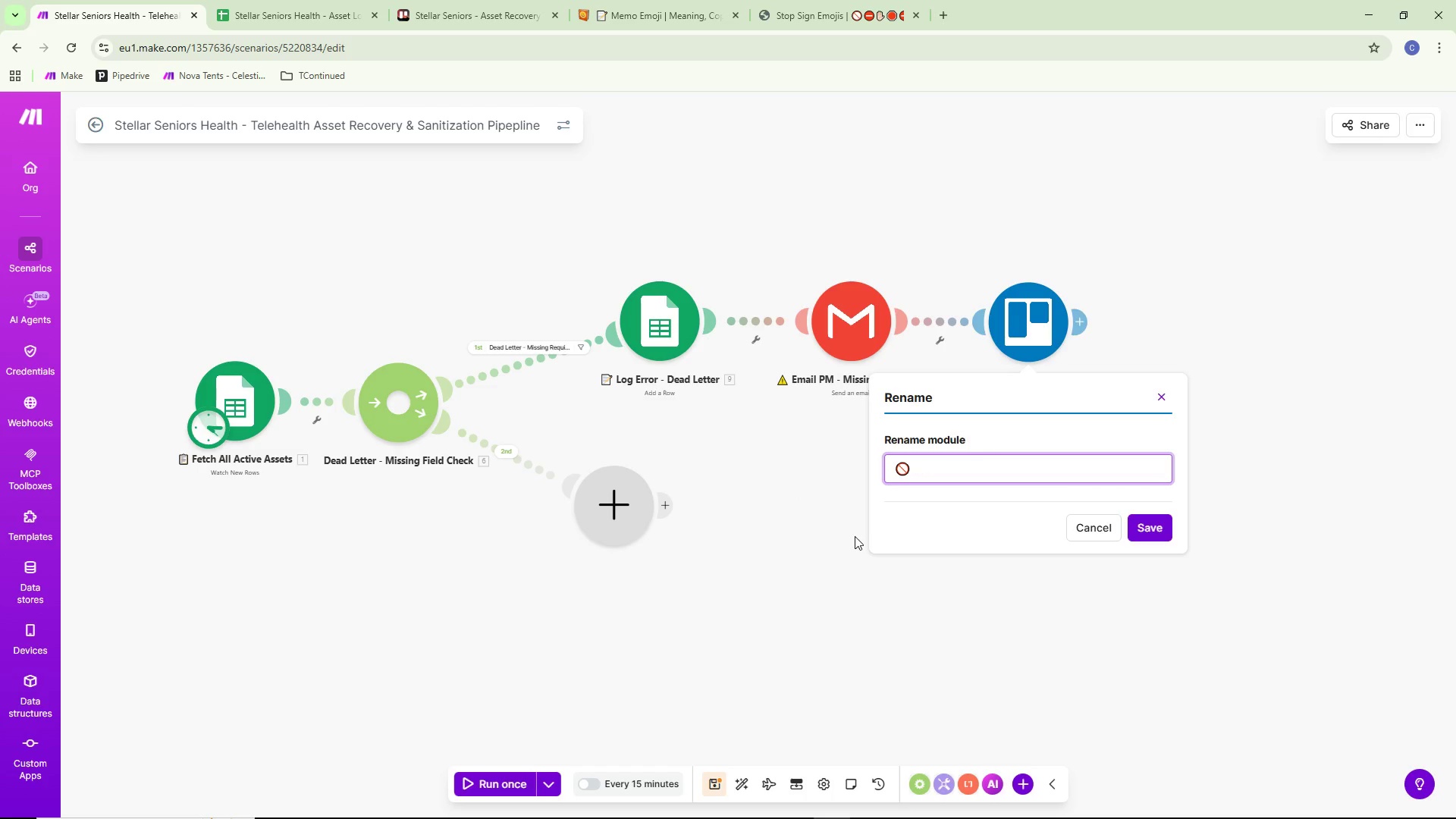 
key(Control+Backspace)
 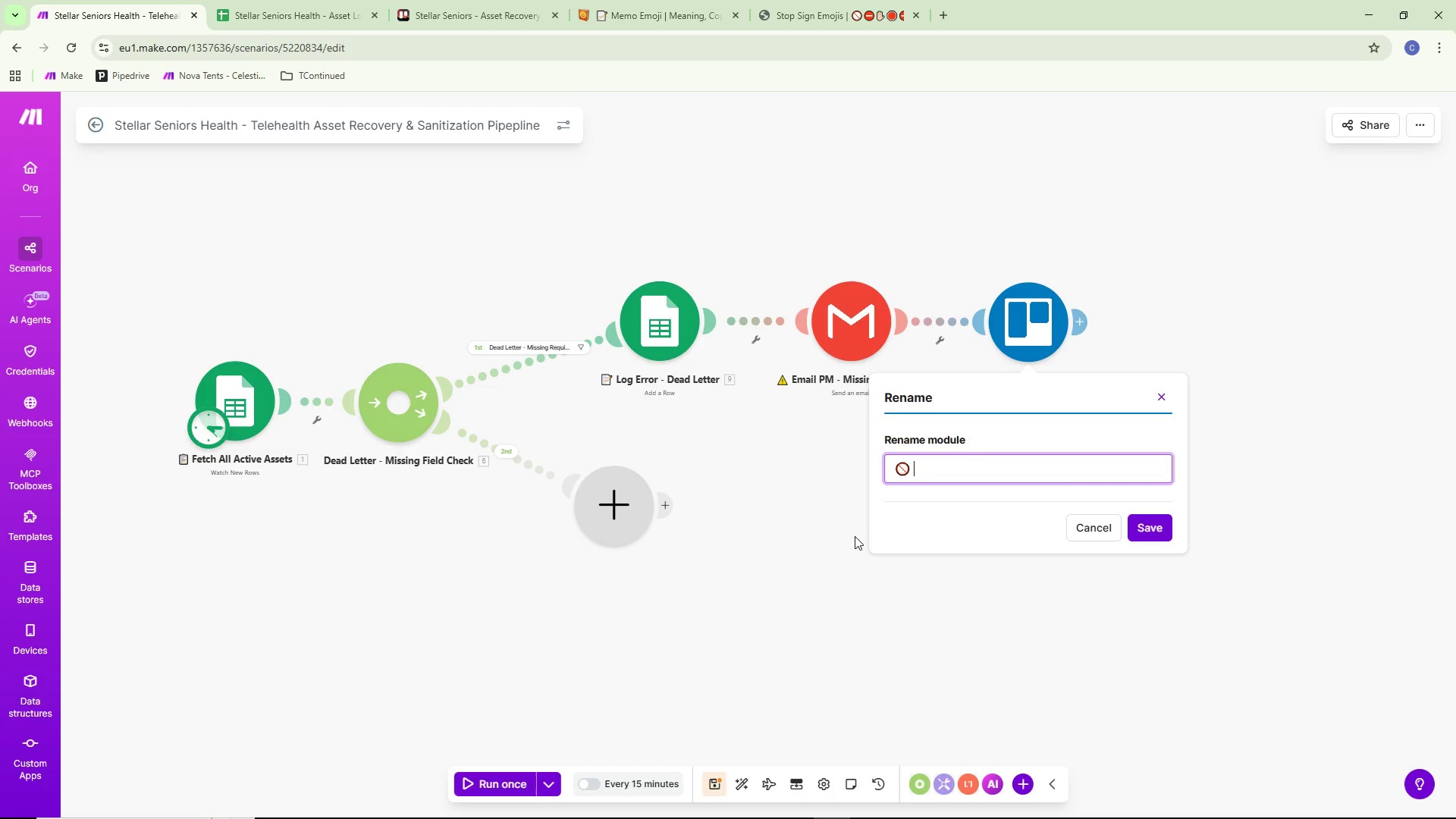 
type(Trello - Dead Letter Card)
 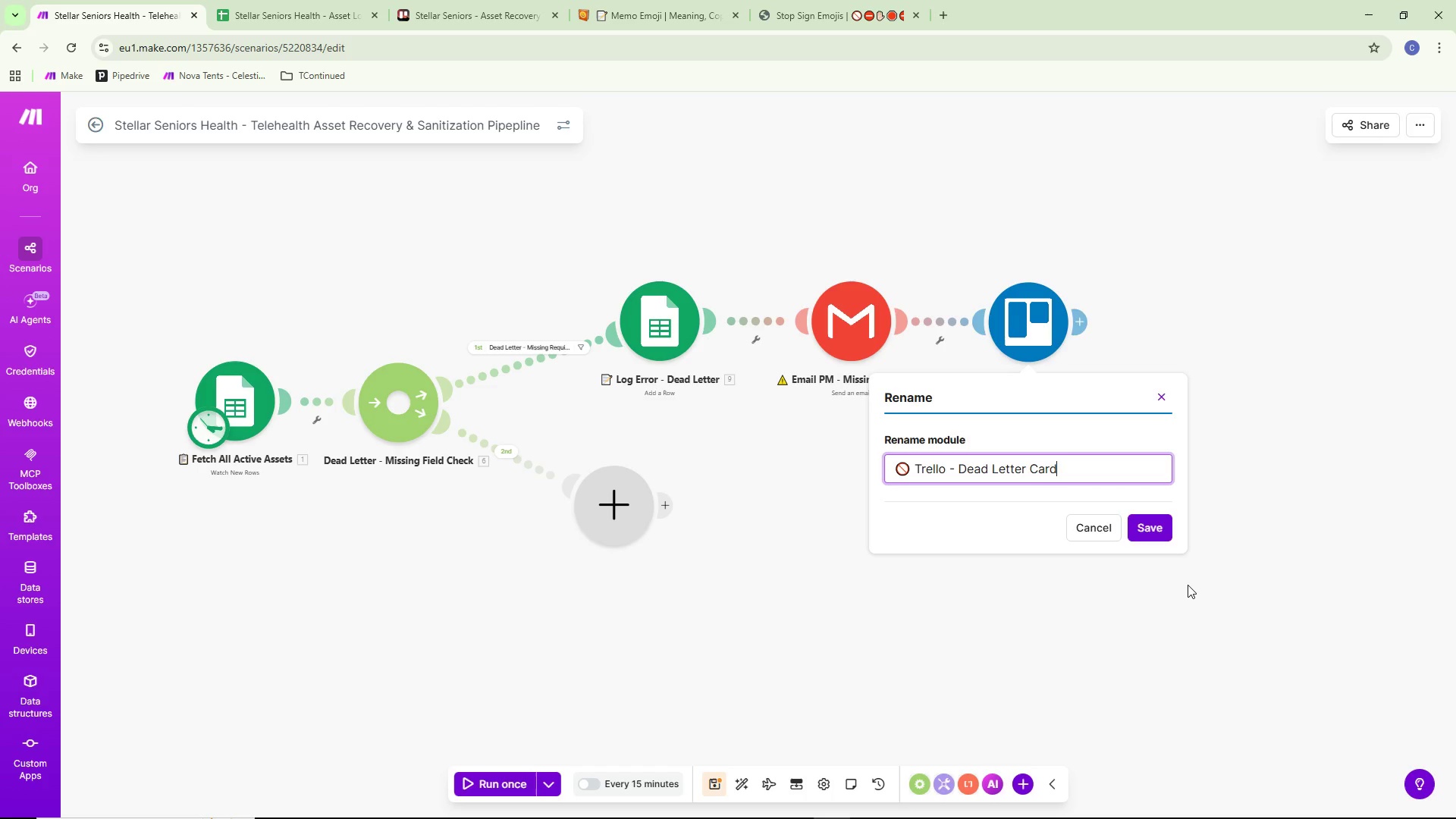 
wait(26.56)
 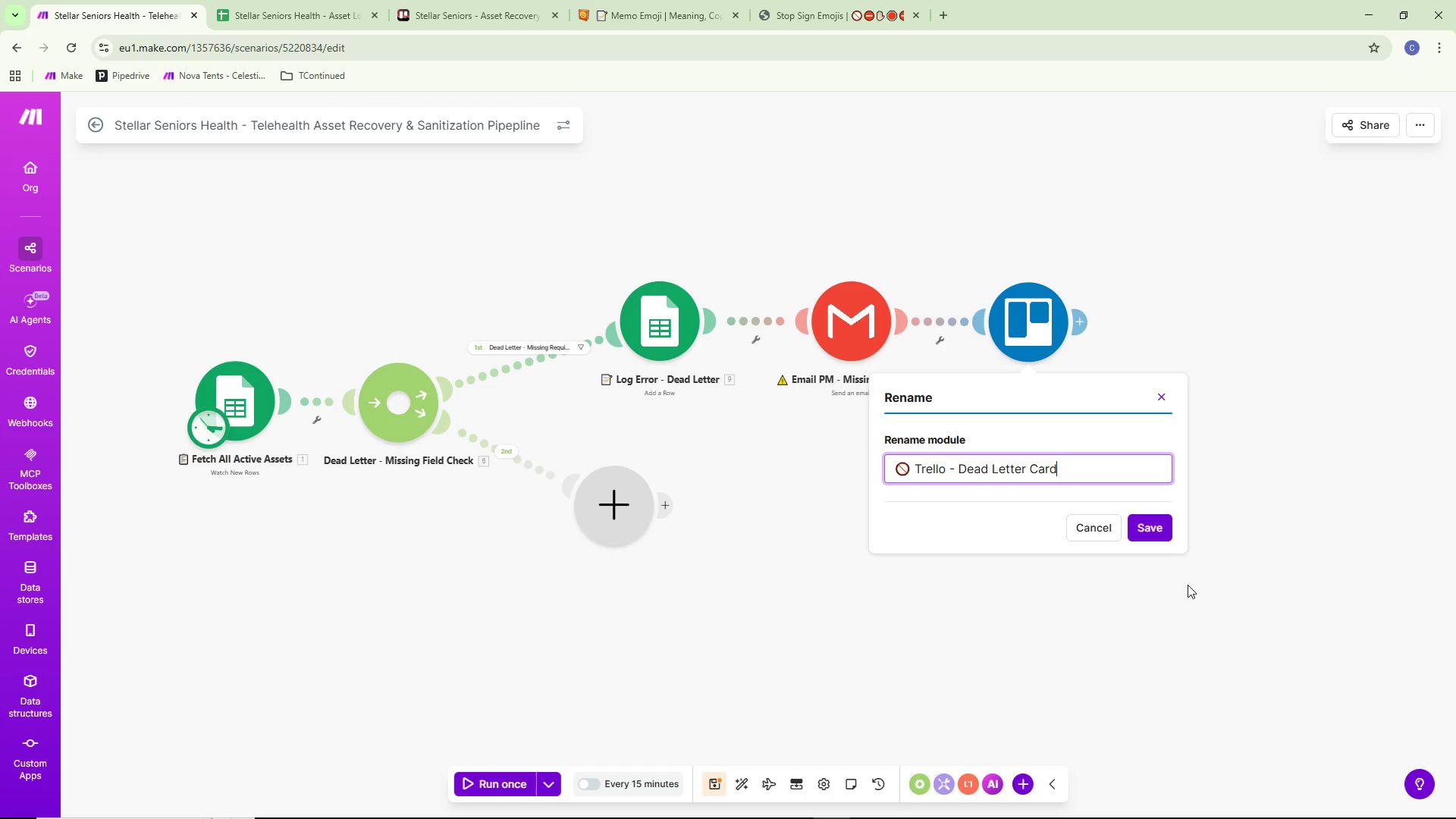 
left_click([1151, 530])
 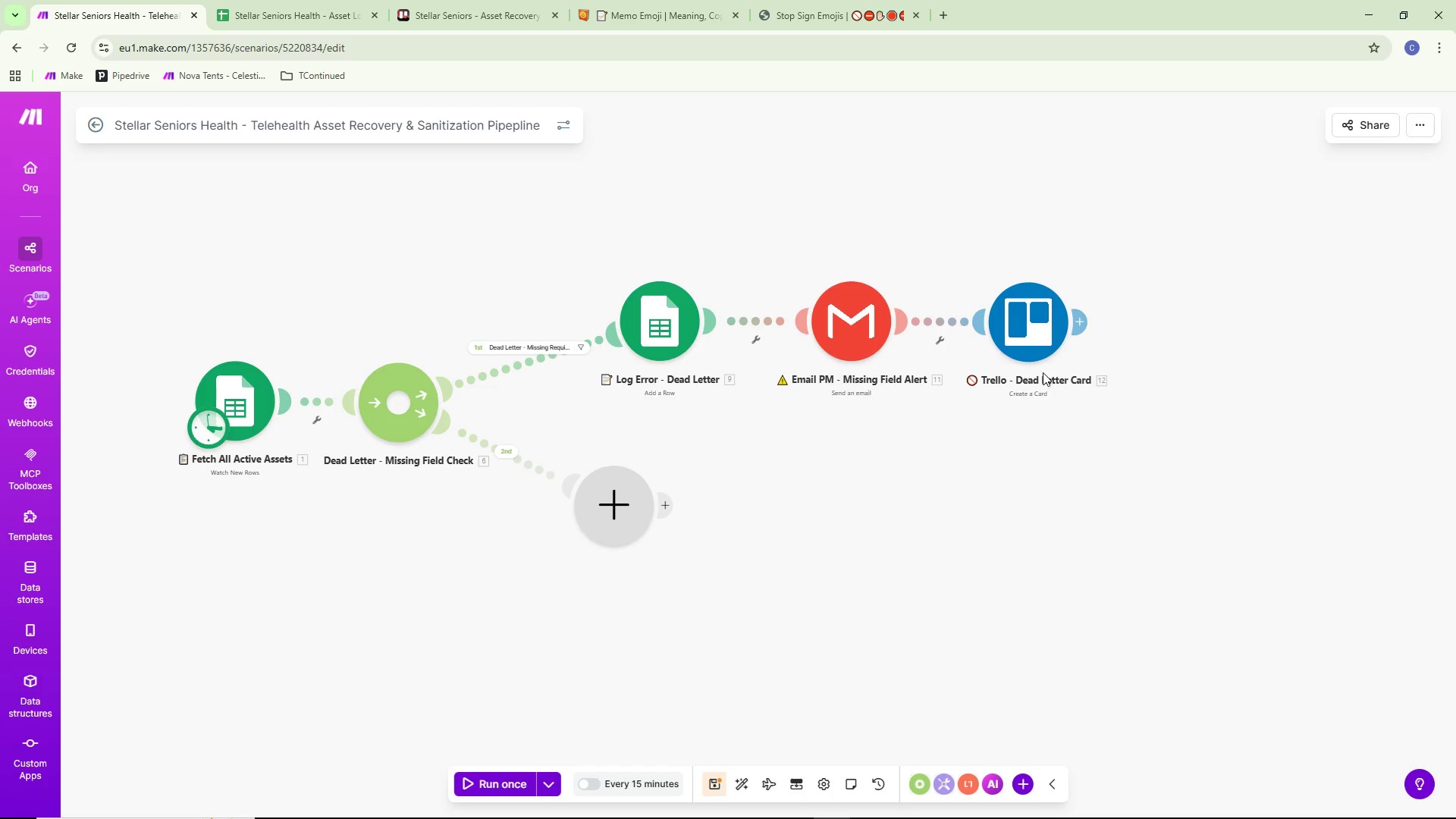 
left_click_drag(start_coordinate=[1028, 345], to_coordinate=[1028, 340])
 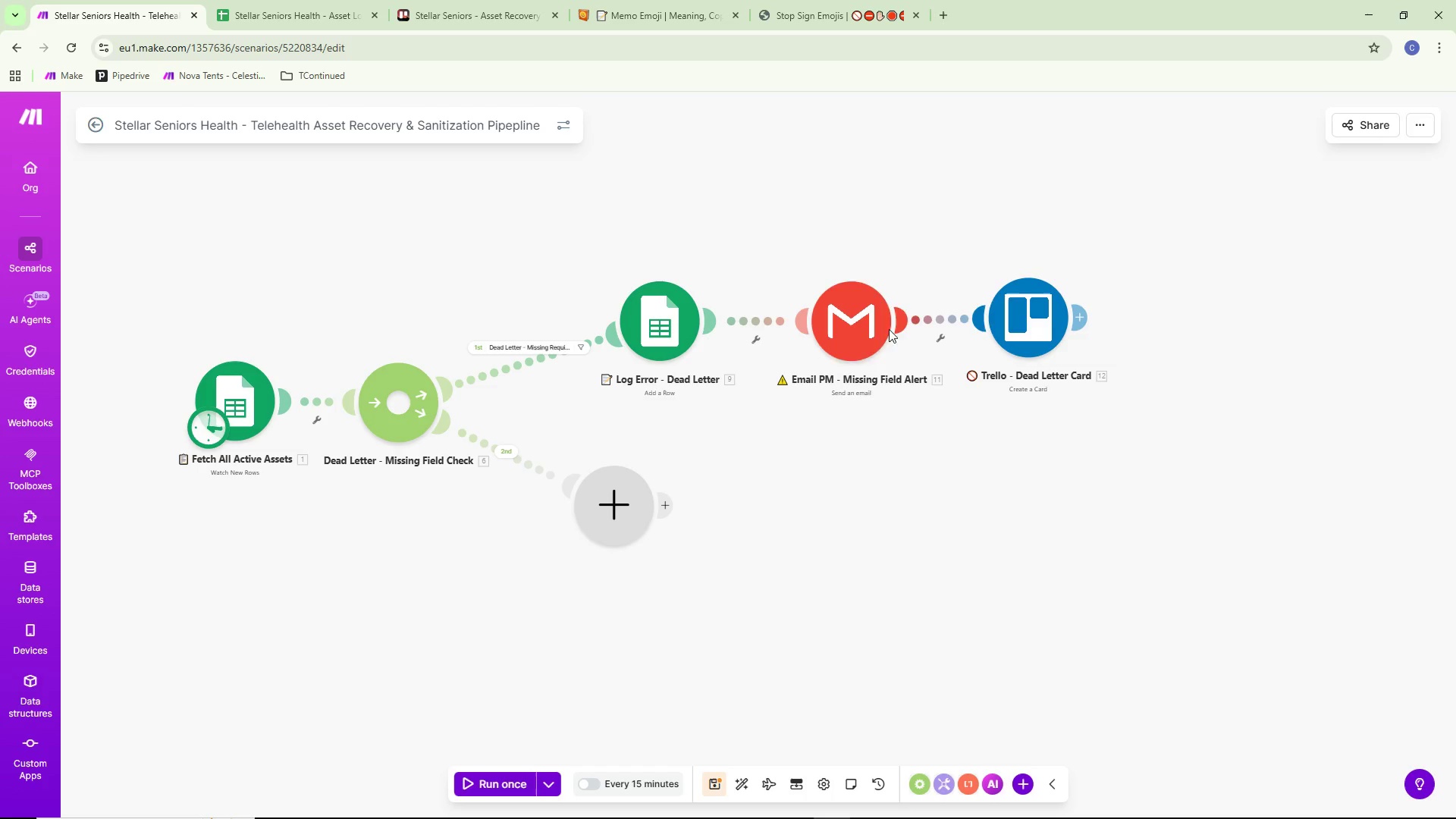 
left_click_drag(start_coordinate=[877, 329], to_coordinate=[844, 328])
 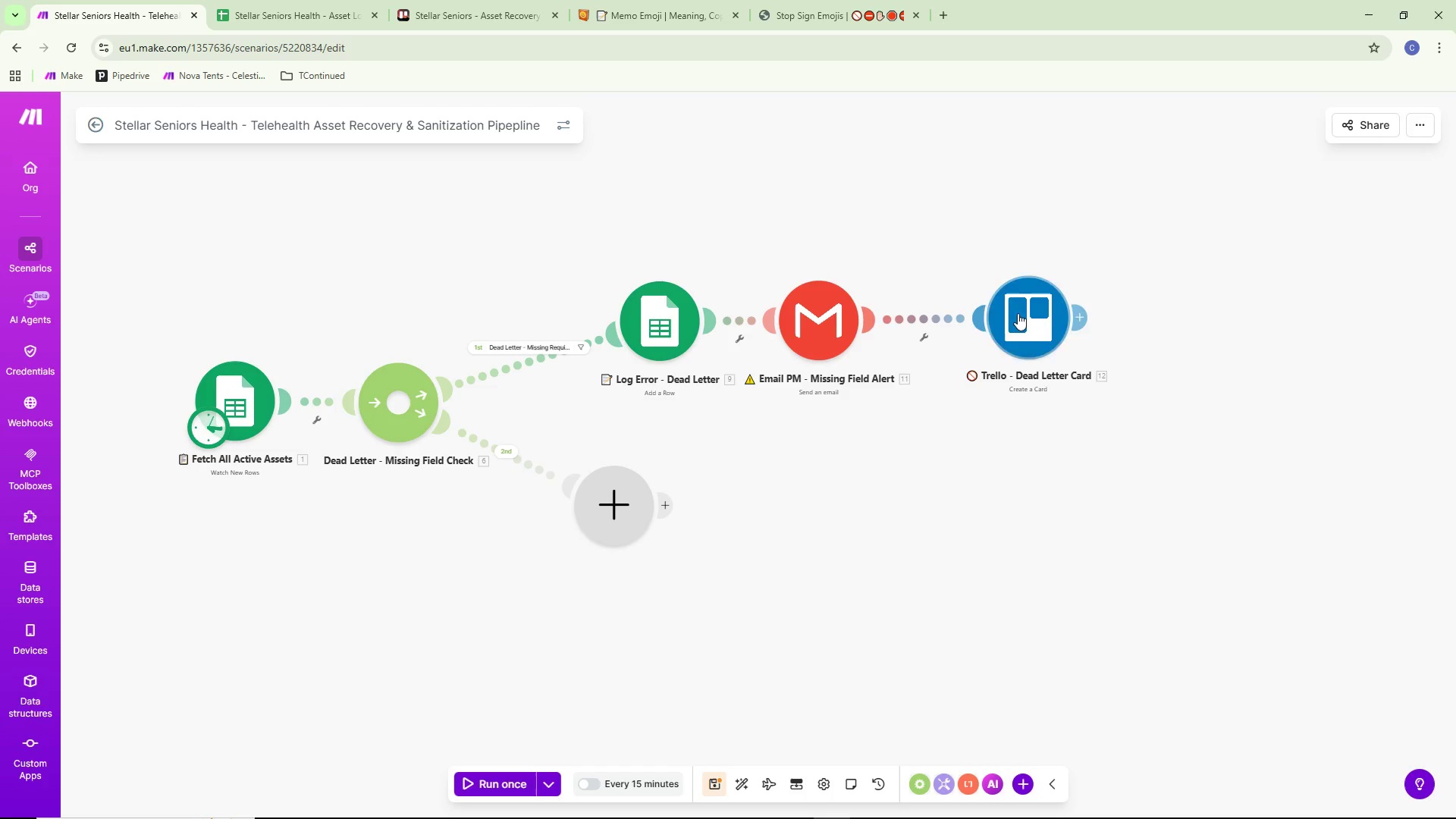 
left_click_drag(start_coordinate=[1021, 314], to_coordinate=[984, 316])
 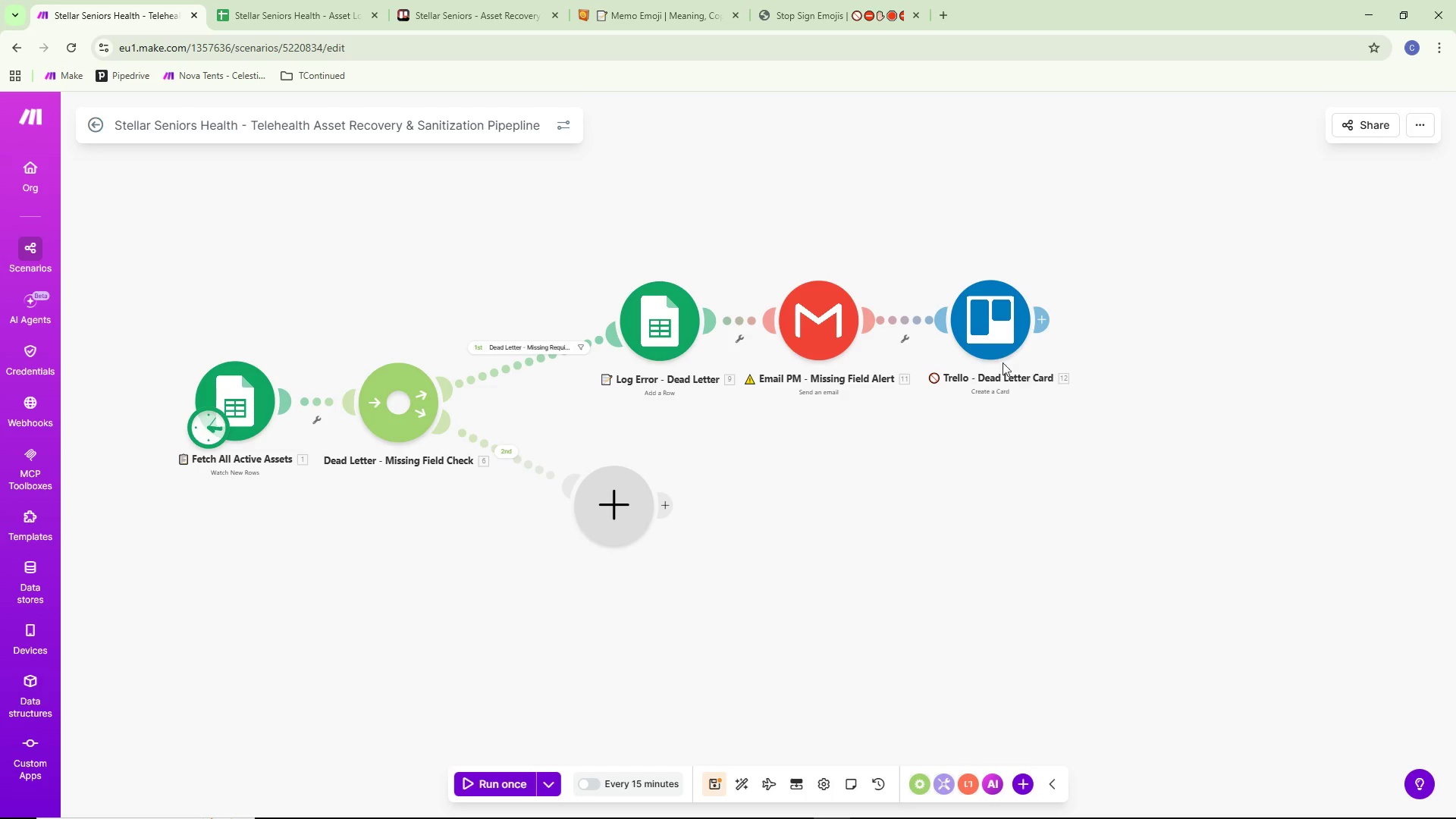 
left_click_drag(start_coordinate=[997, 334], to_coordinate=[1015, 343])
 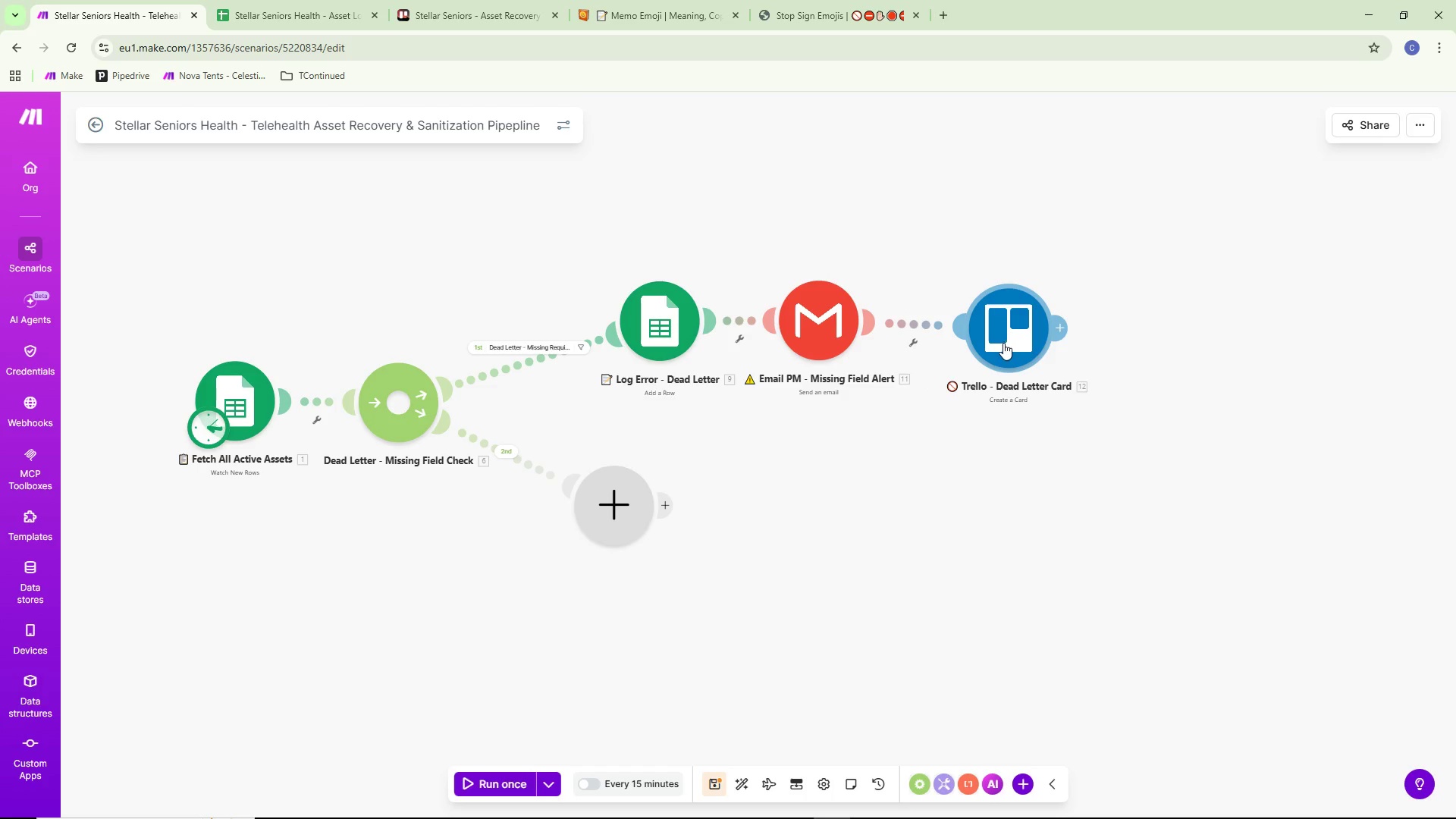 
key(Control+ControlLeft)
 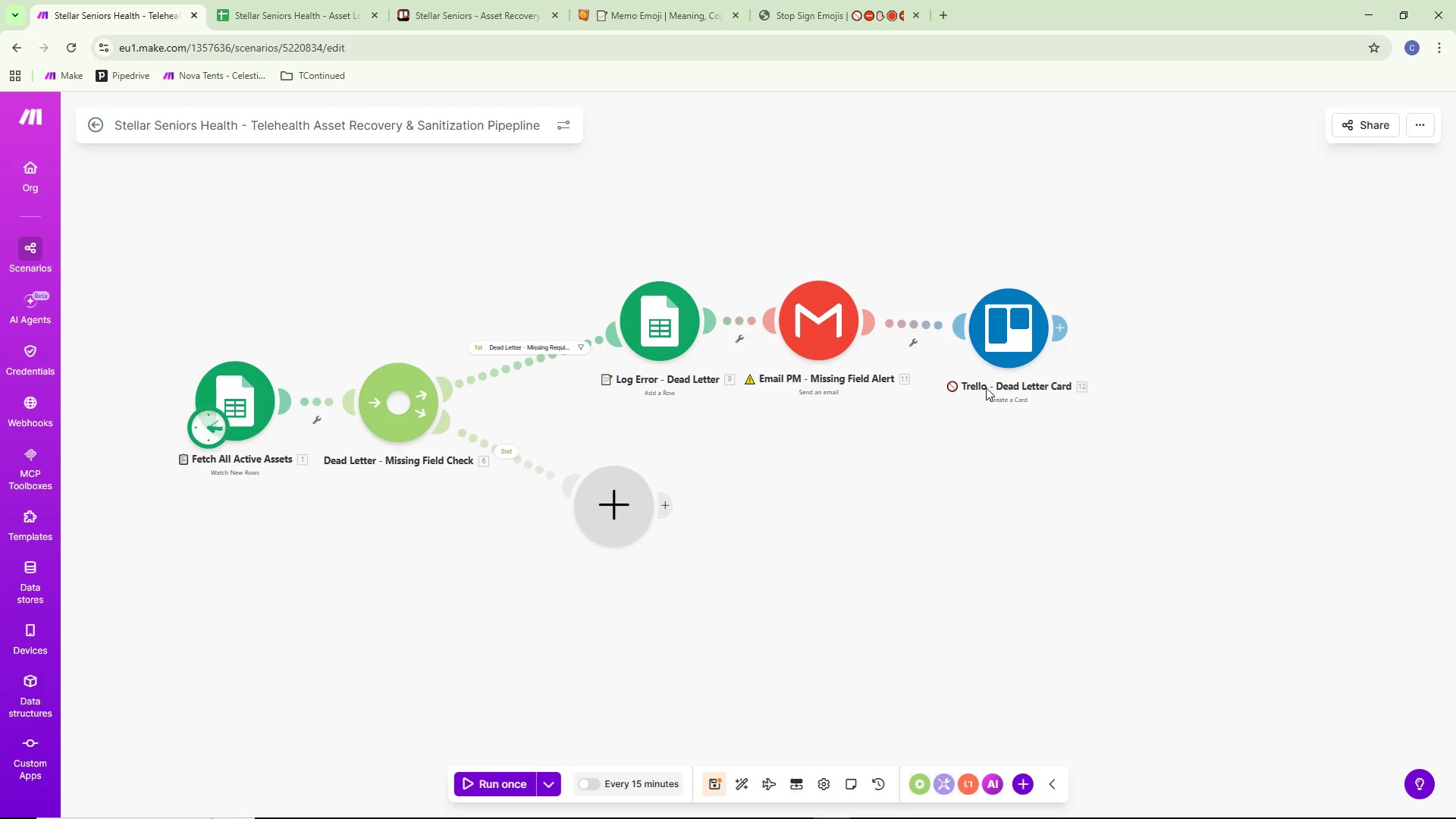 
key(Control+S)
 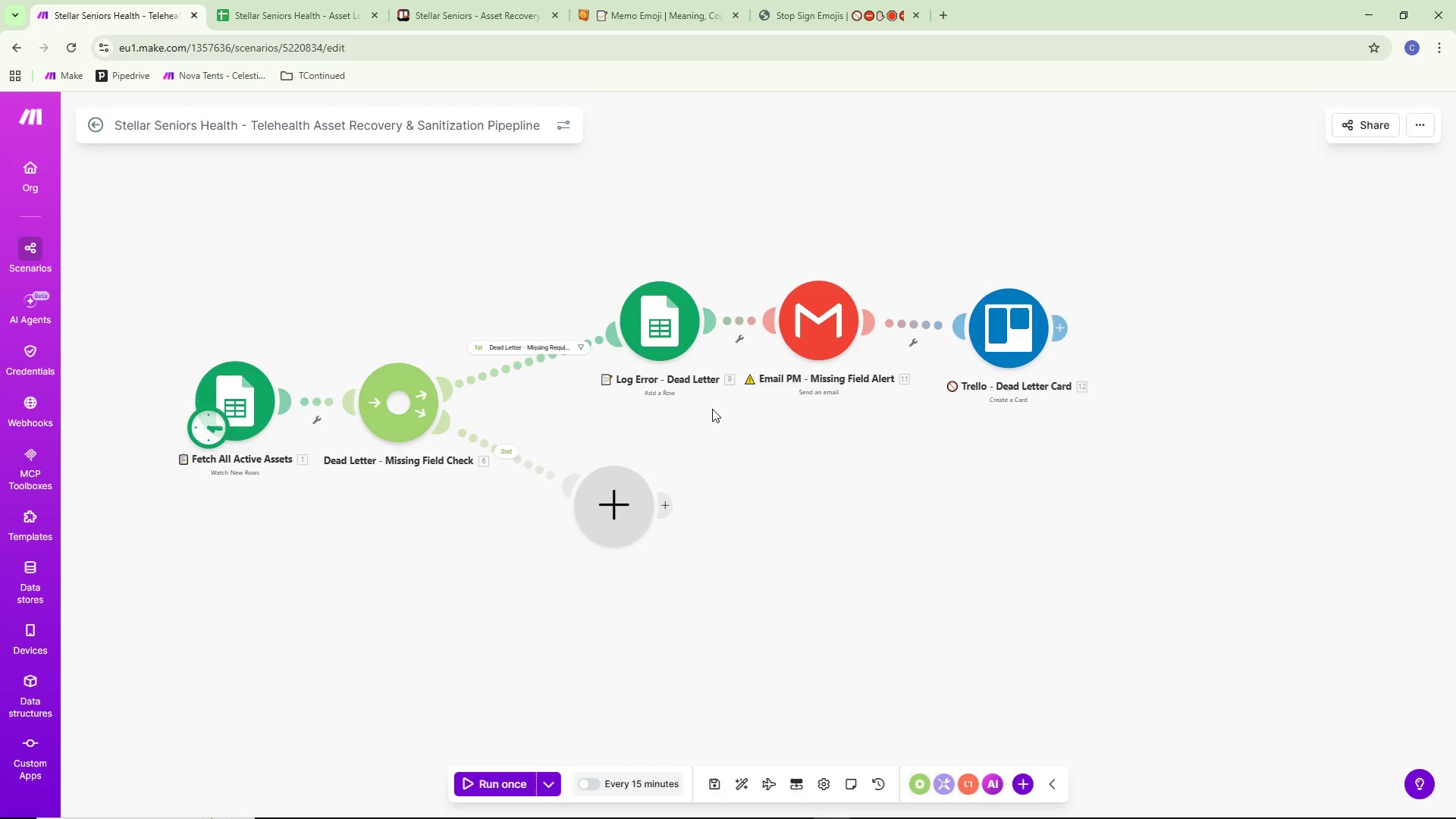 
wait(7.48)
 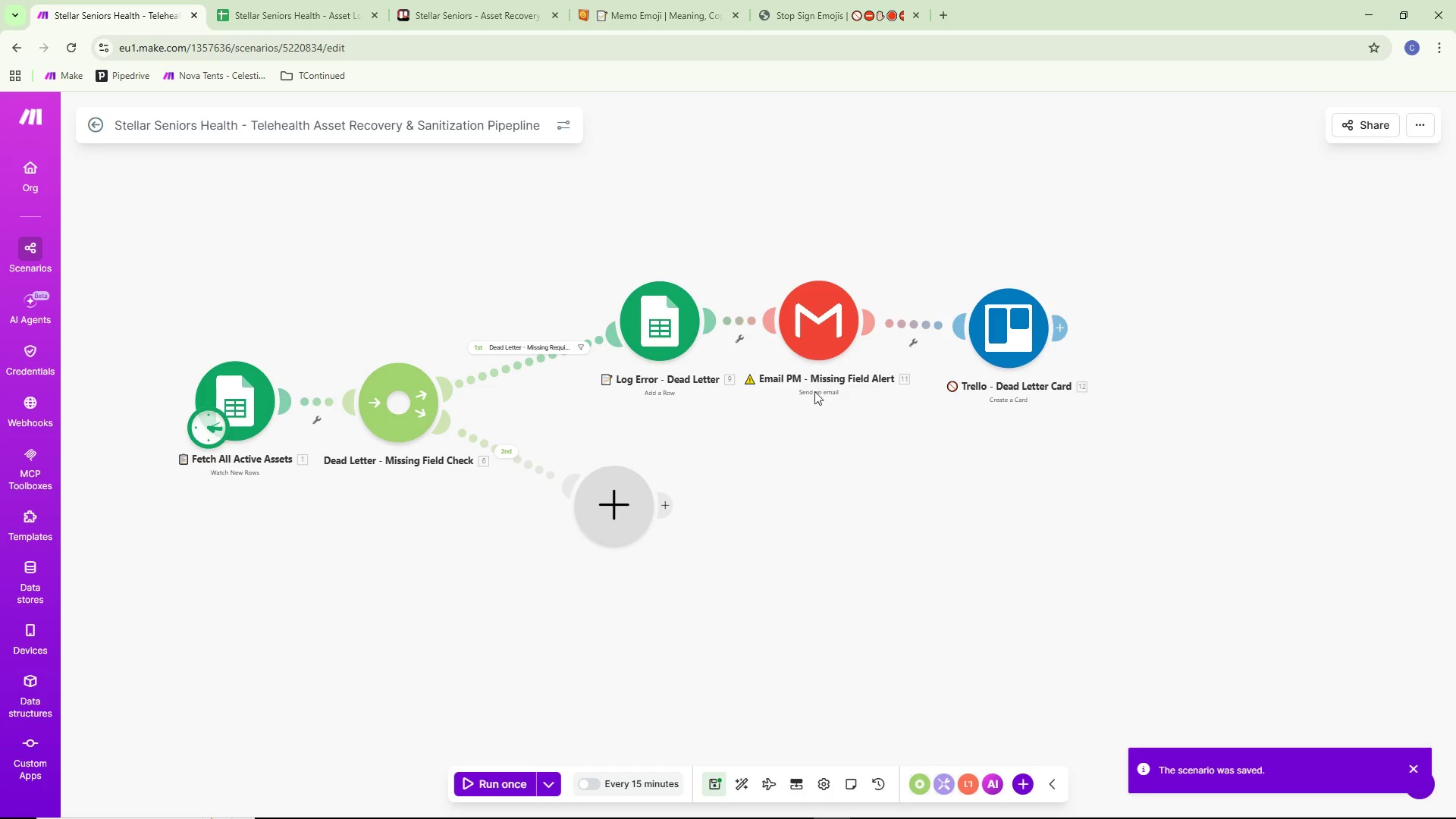 
left_click_drag(start_coordinate=[682, 312], to_coordinate=[714, 320])
 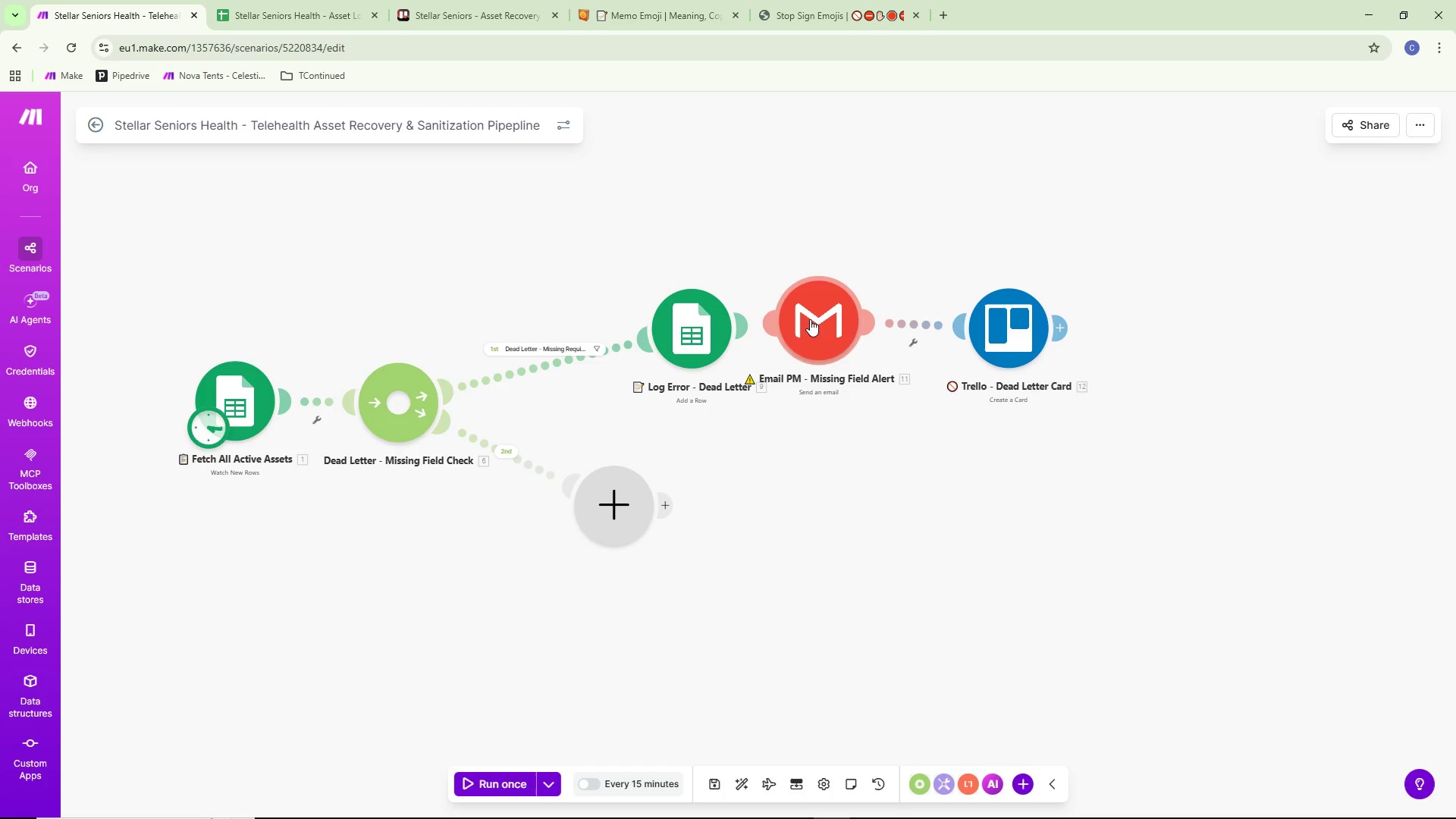 
left_click_drag(start_coordinate=[810, 318], to_coordinate=[851, 322])
 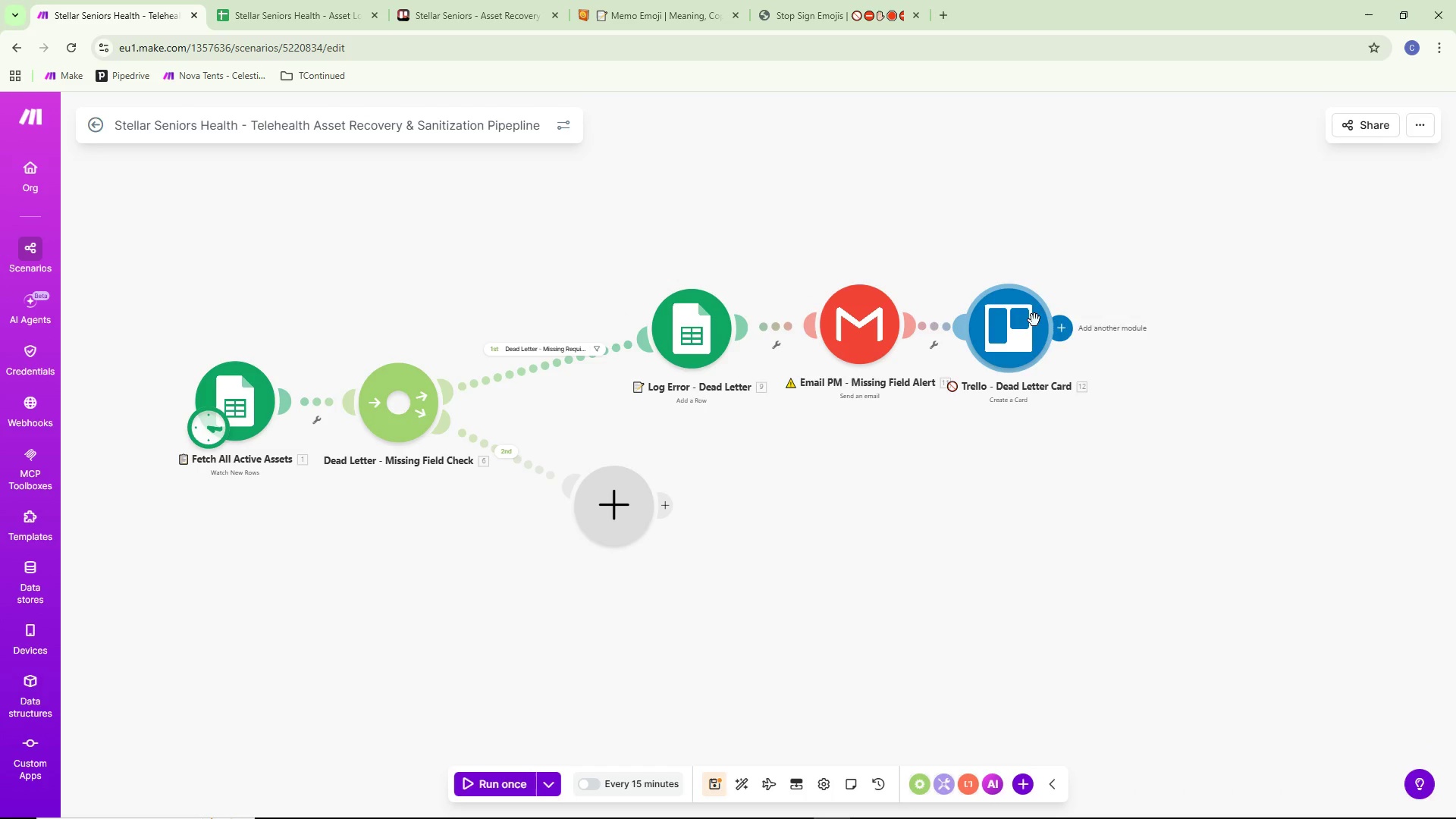 
left_click_drag(start_coordinate=[1024, 320], to_coordinate=[1108, 321])
 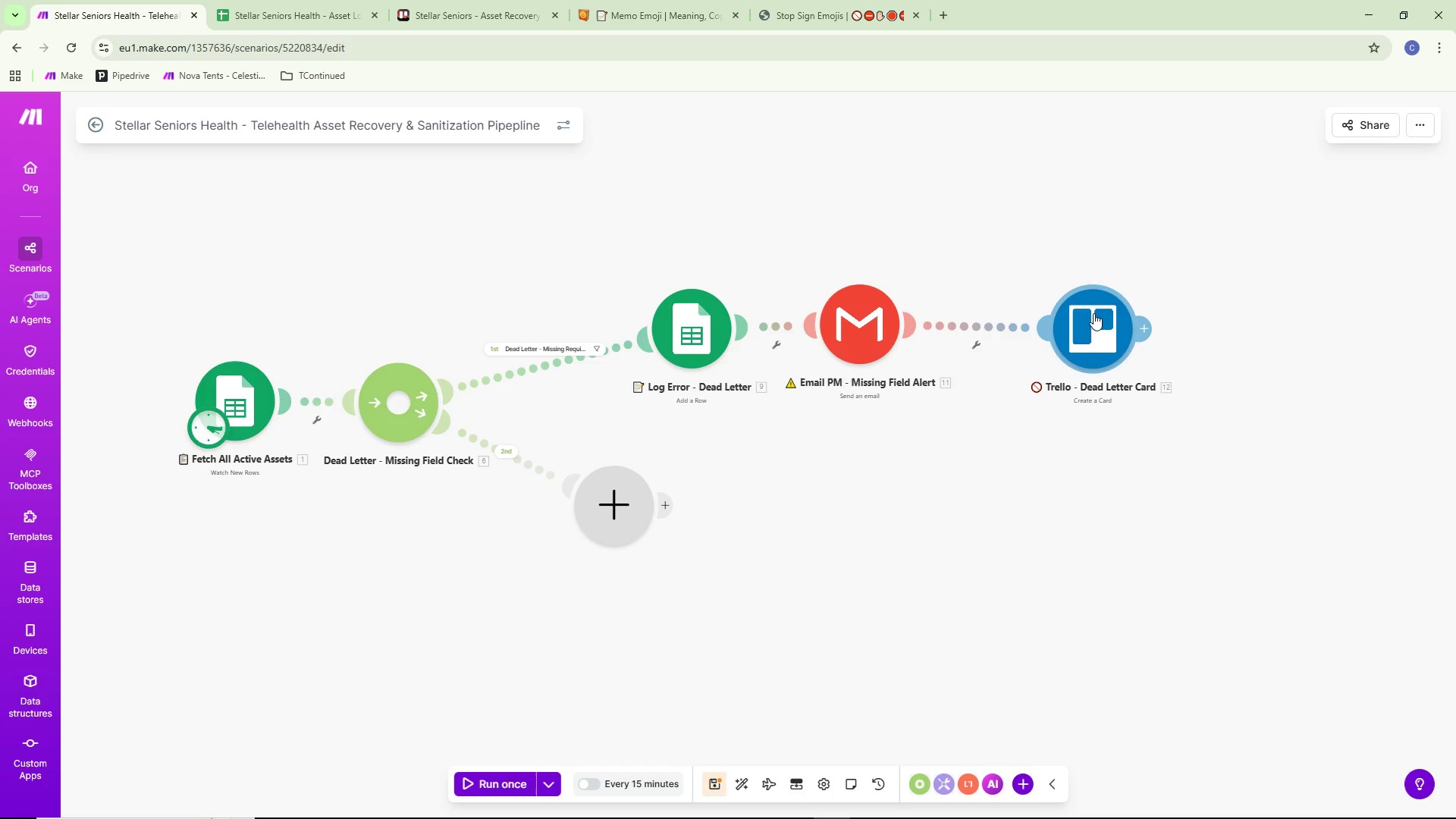 
key(Control+ControlLeft)
 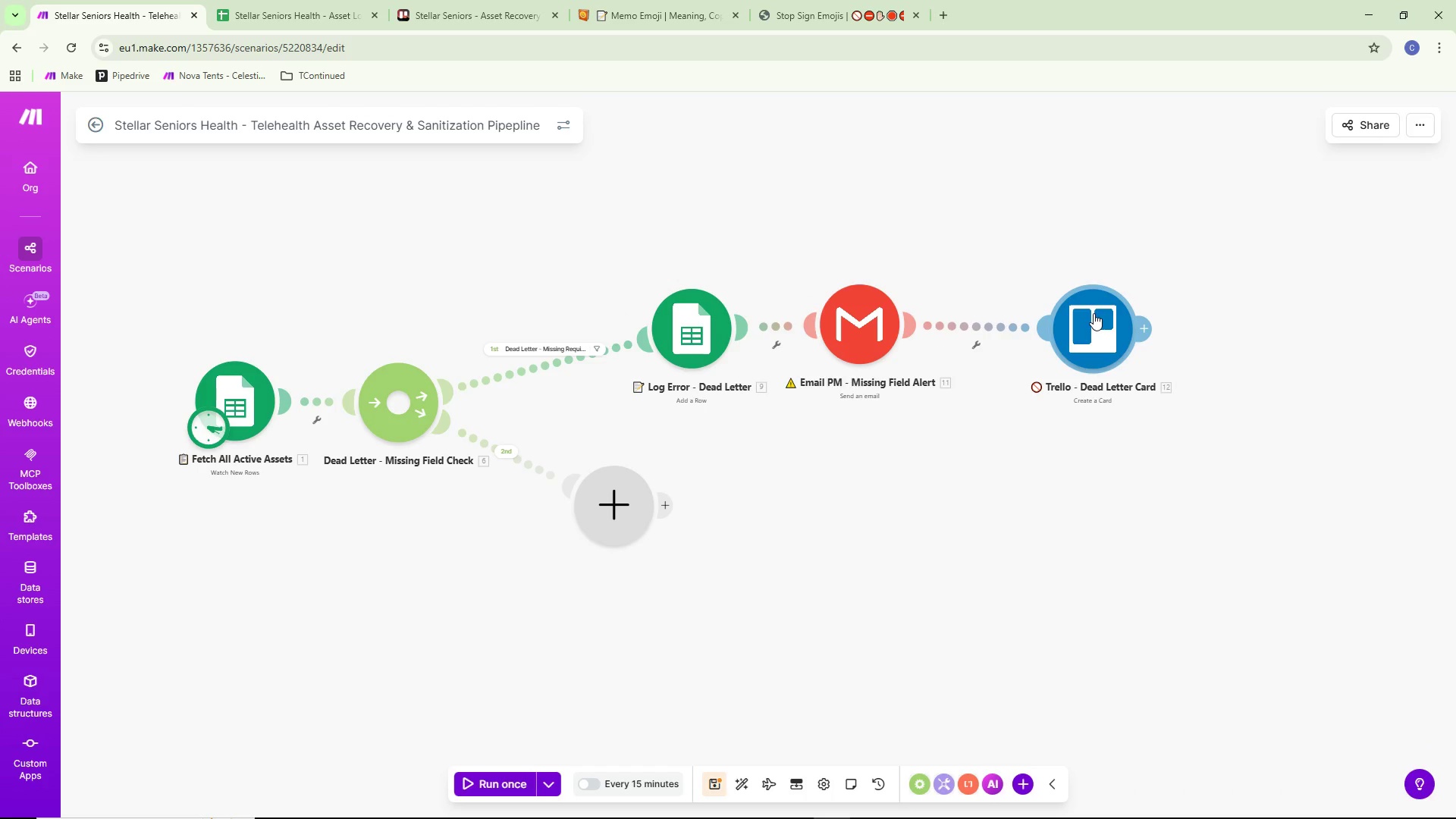 
key(Control+S)
 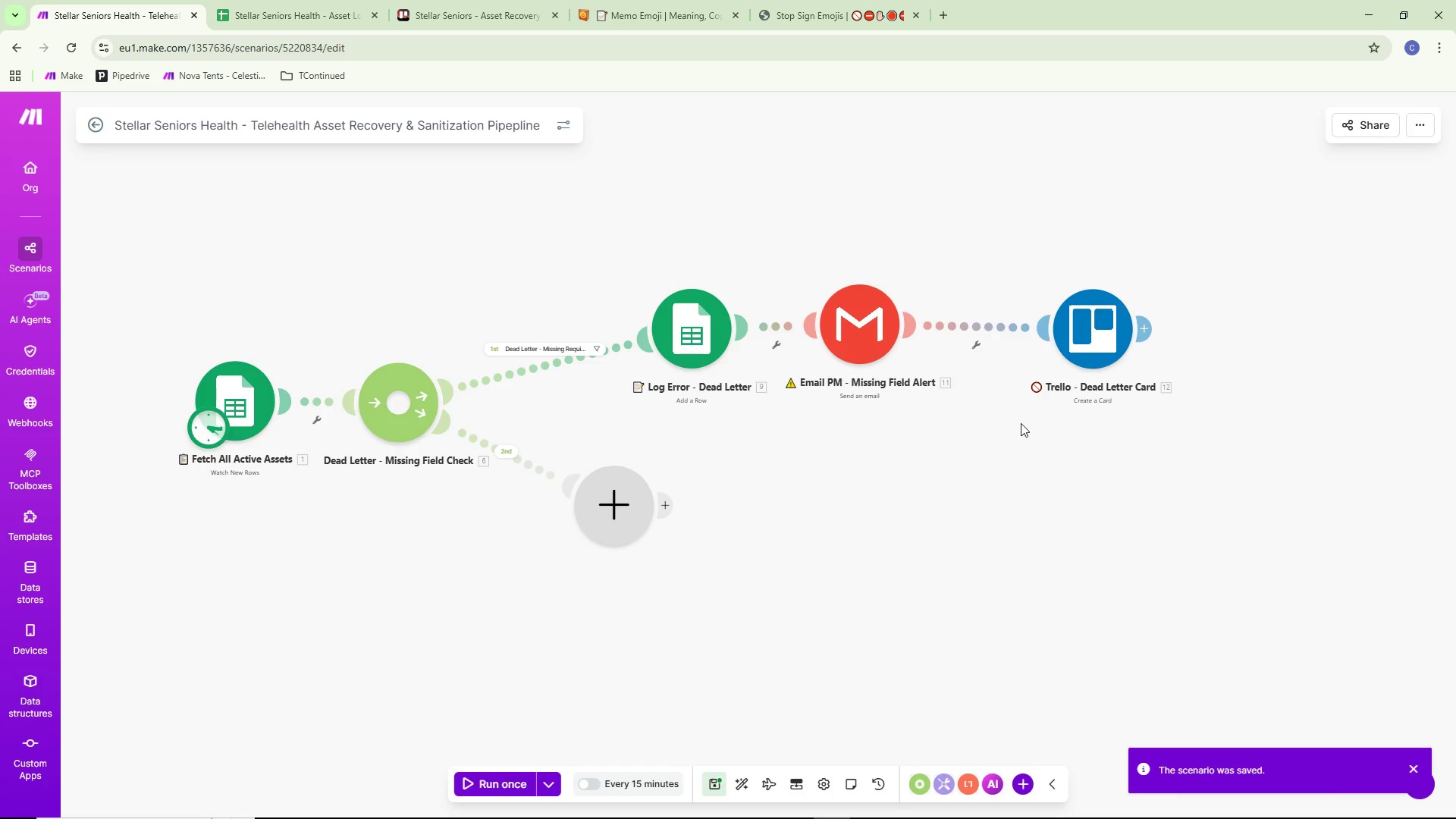 
key(Alt+AltLeft)
 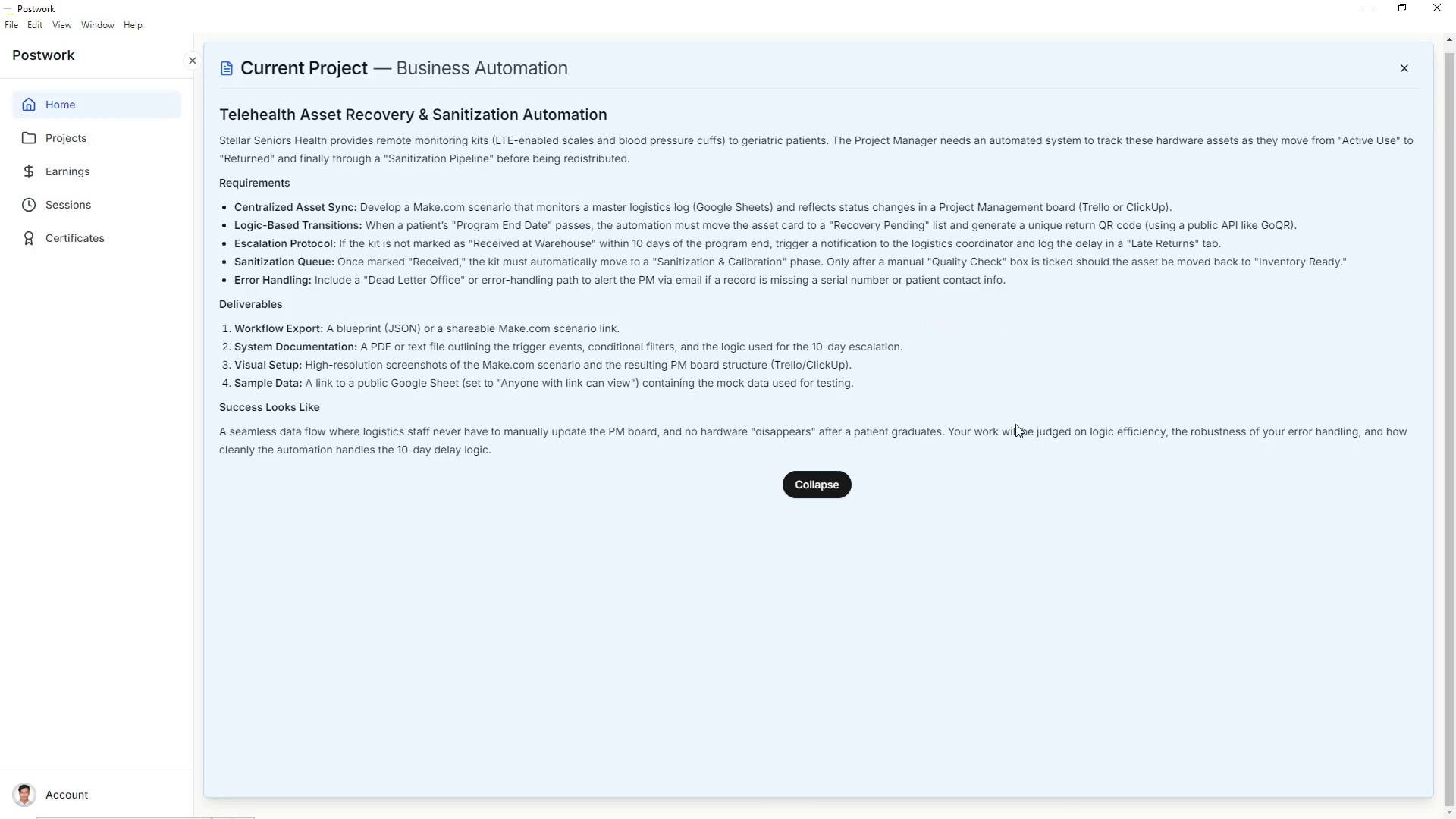 
key(Alt+Tab)